 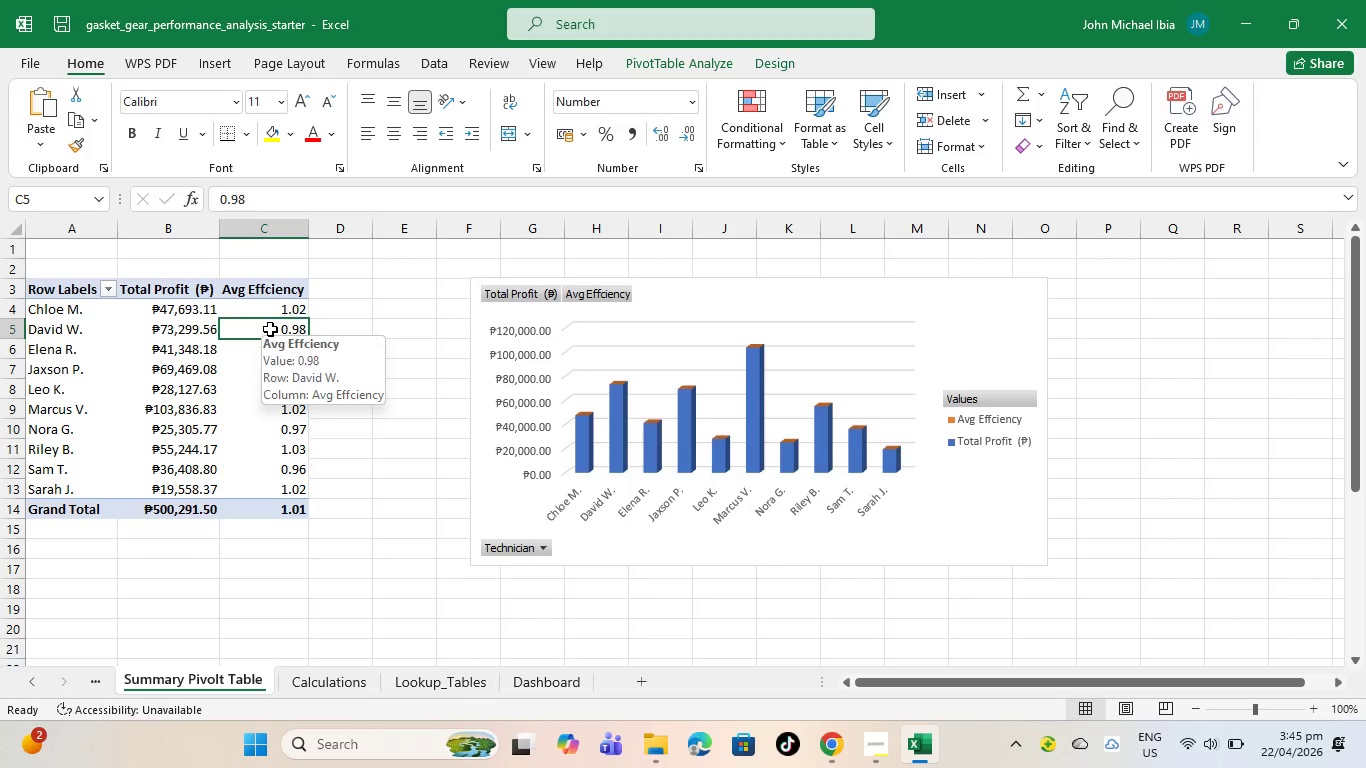 
right_click([271, 329])
 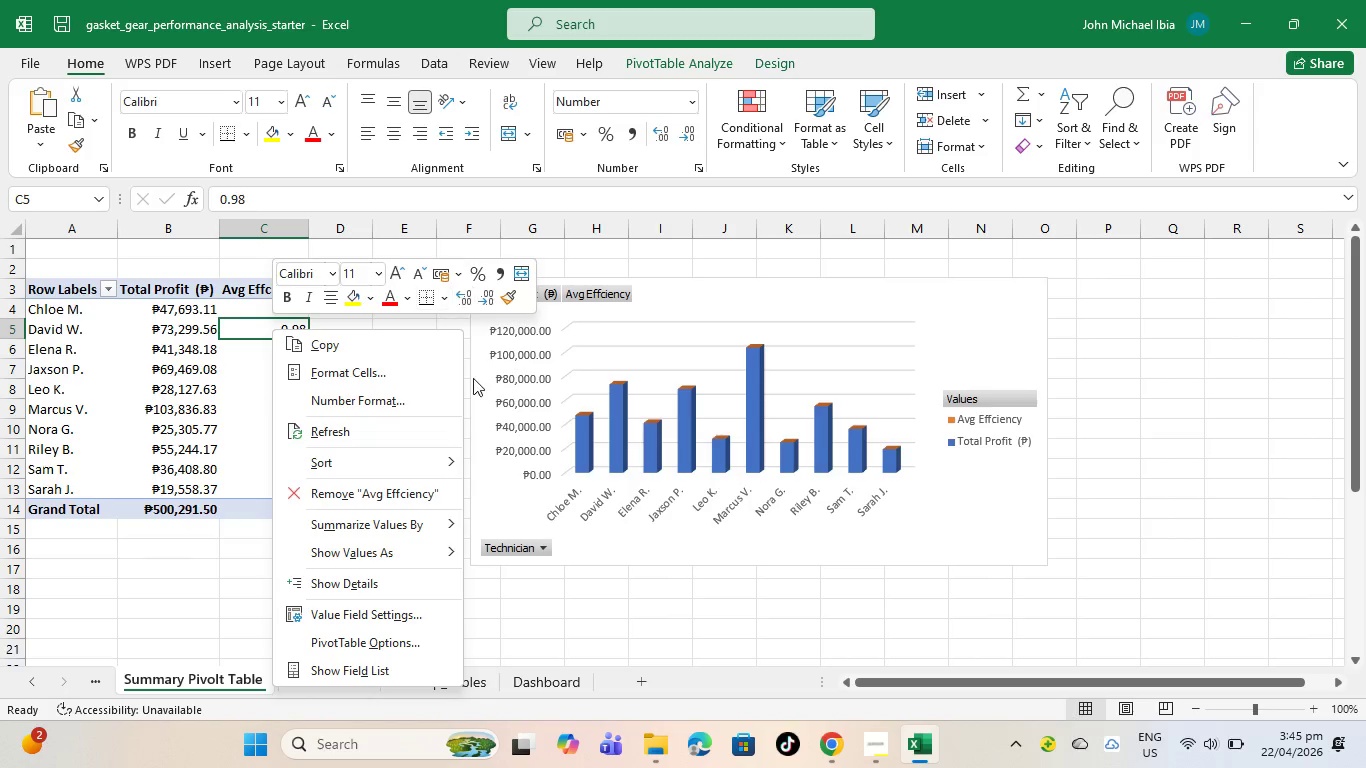 
scroll: coordinate [400, 485], scroll_direction: down, amount: 8.0
 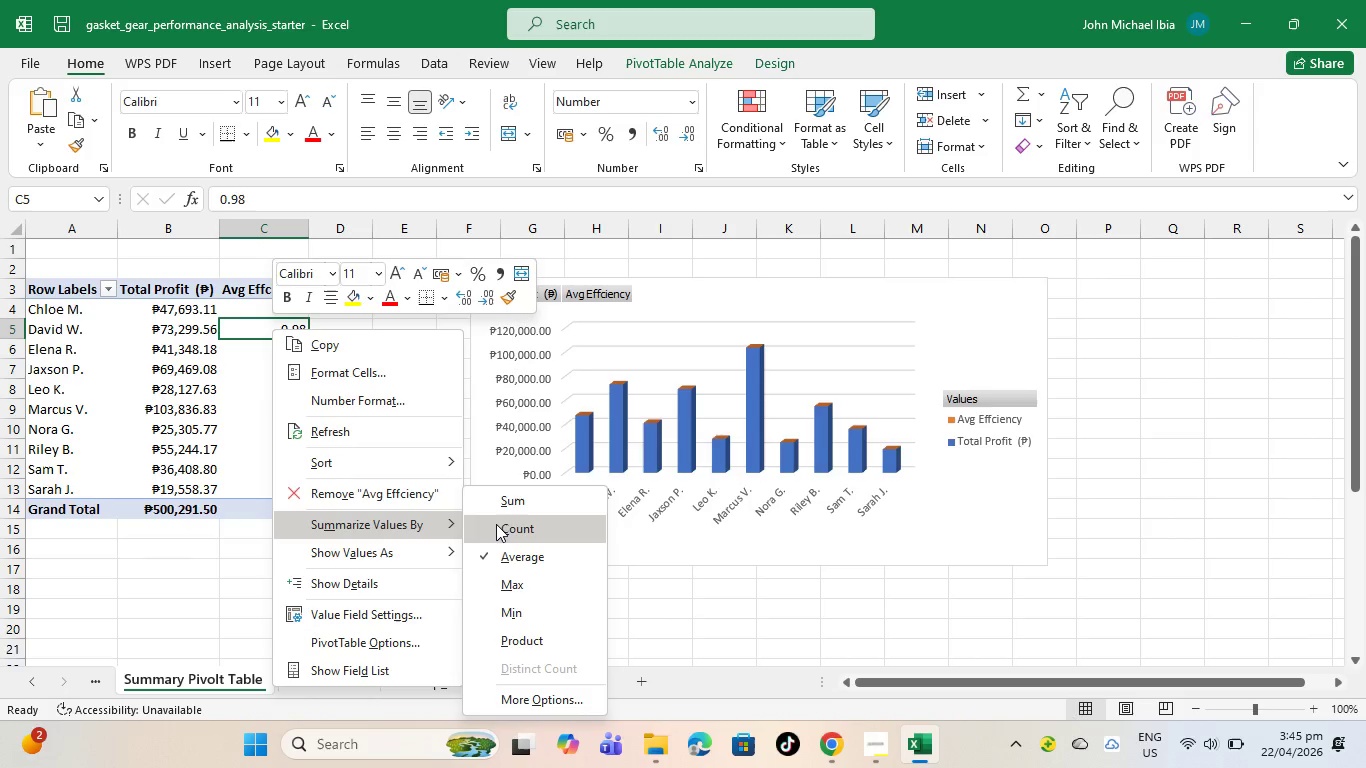 
left_click([439, 557])
 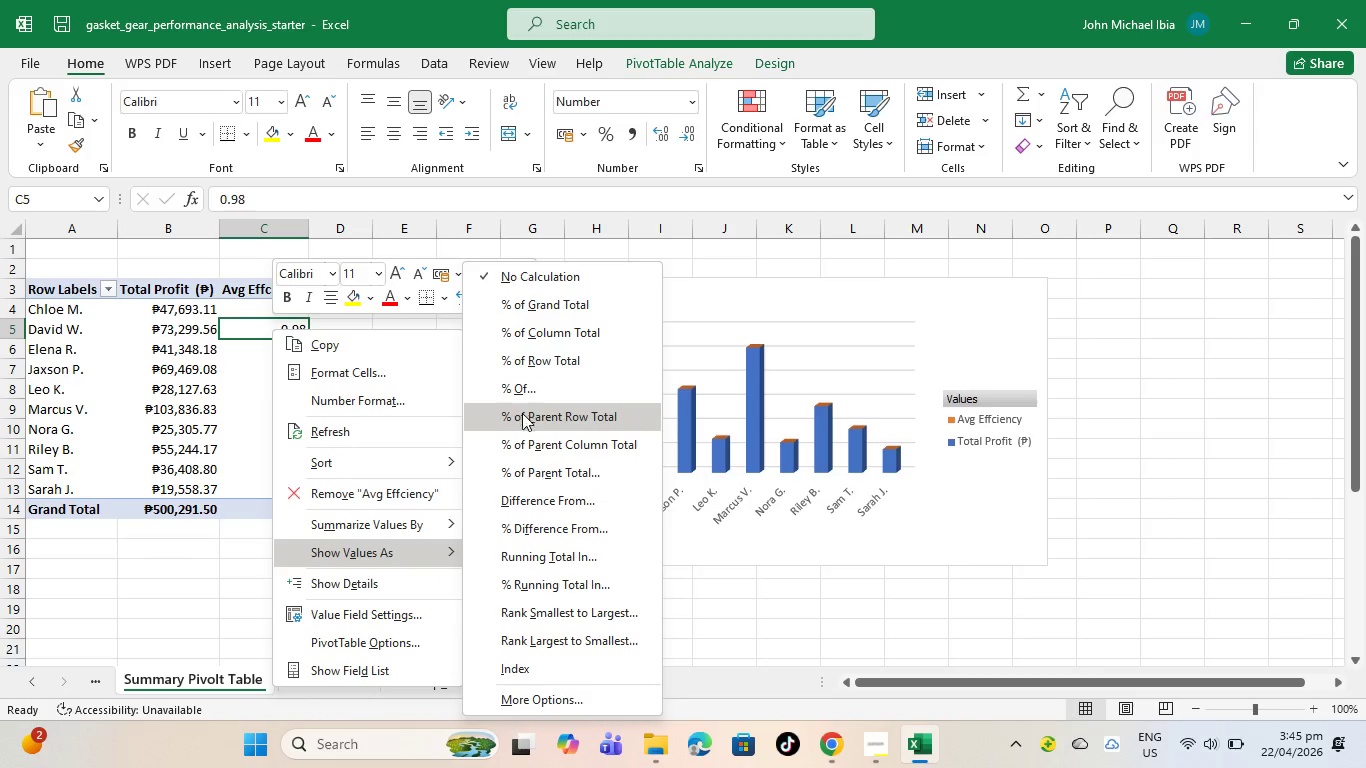 
scroll: coordinate [467, 560], scroll_direction: down, amount: 1.0
 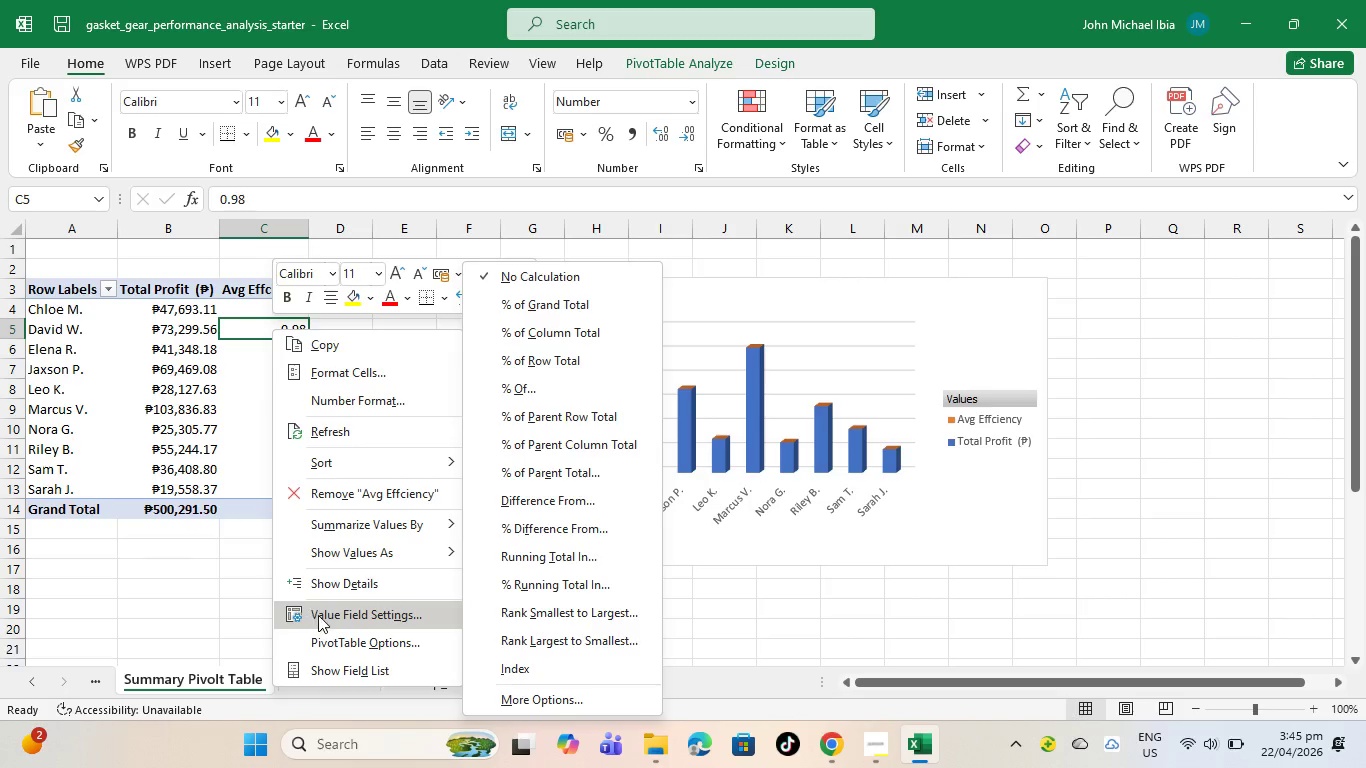 
left_click([328, 616])
 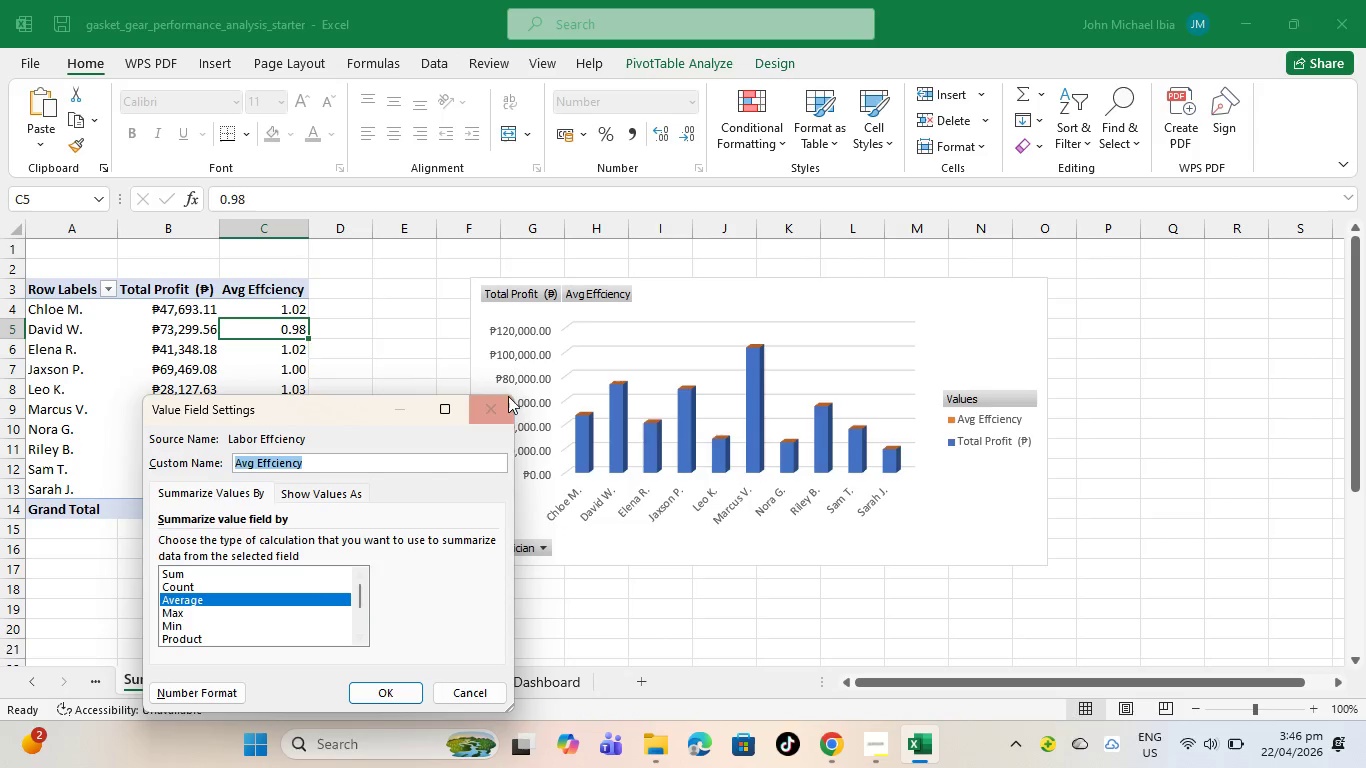 
left_click([475, 398])
 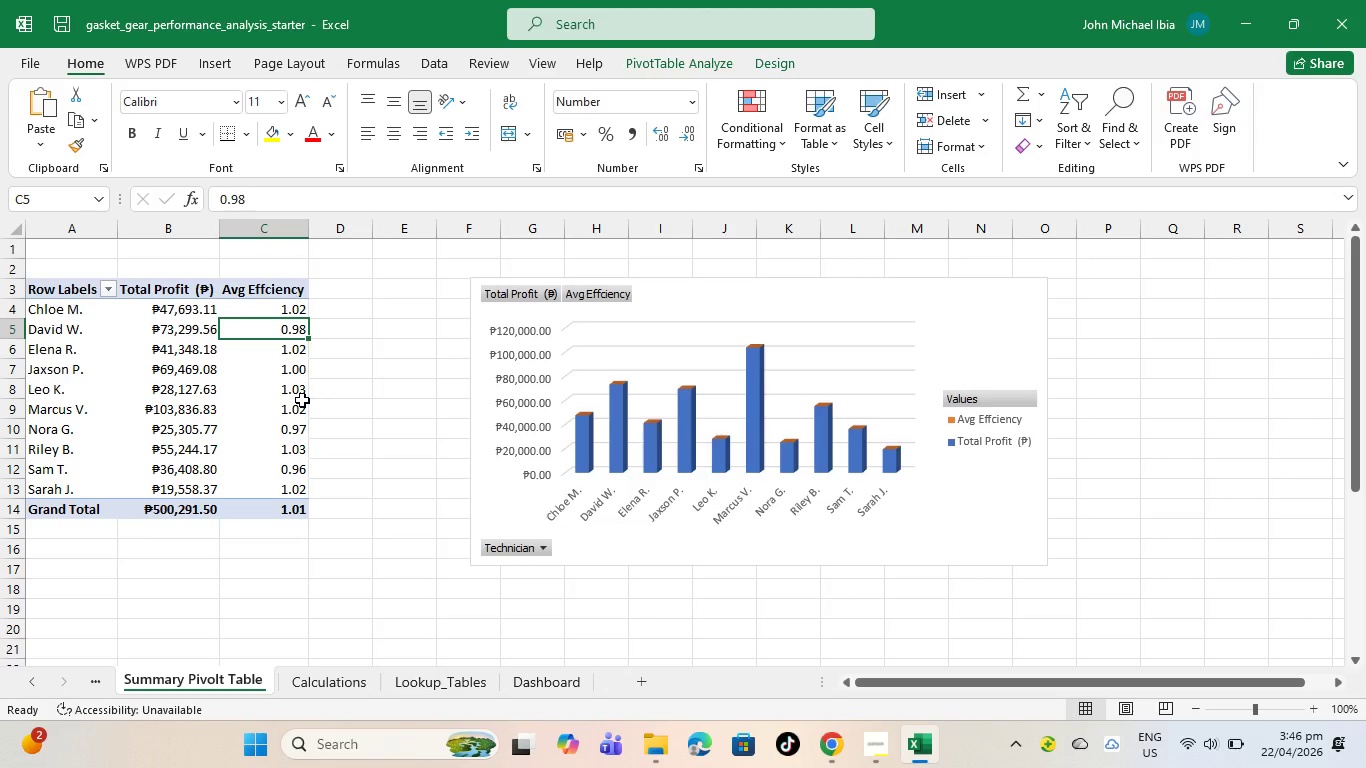 
right_click([302, 400])
 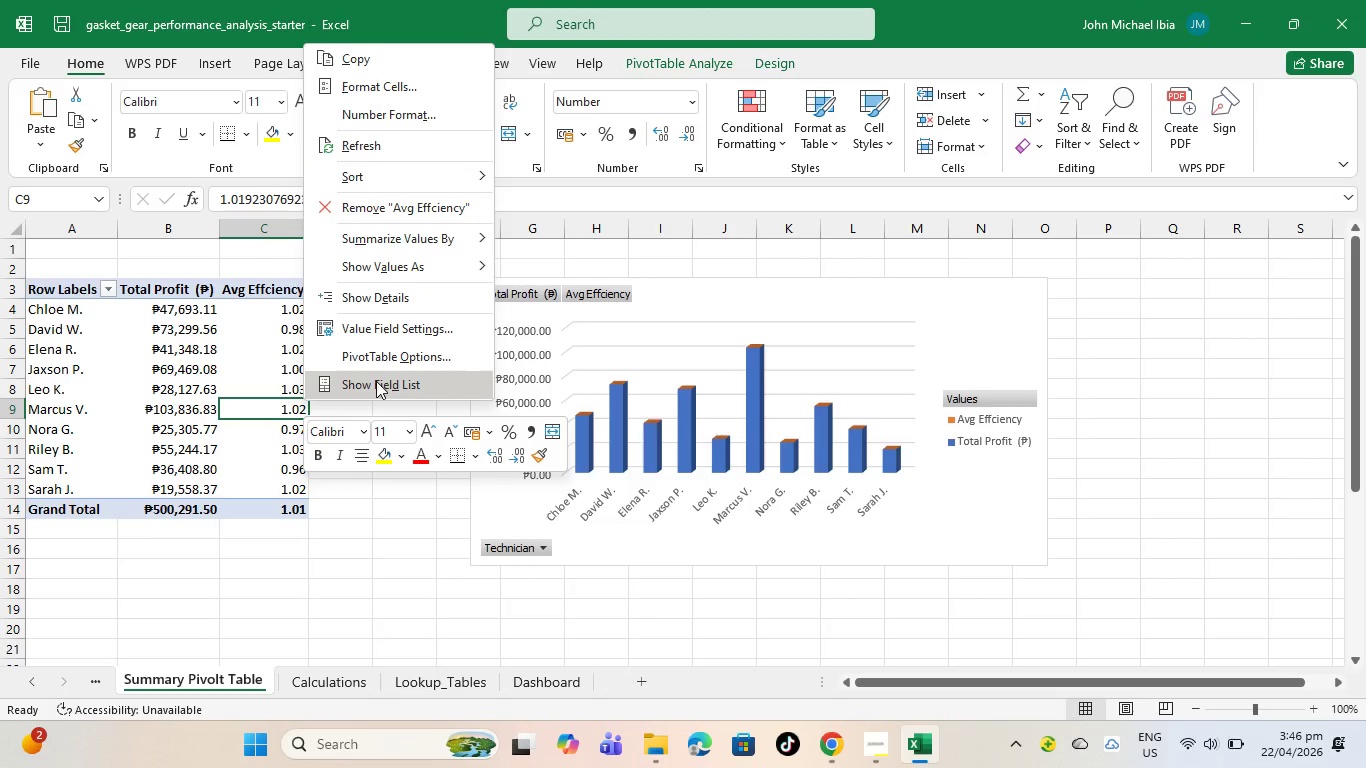 
left_click([423, 360])
 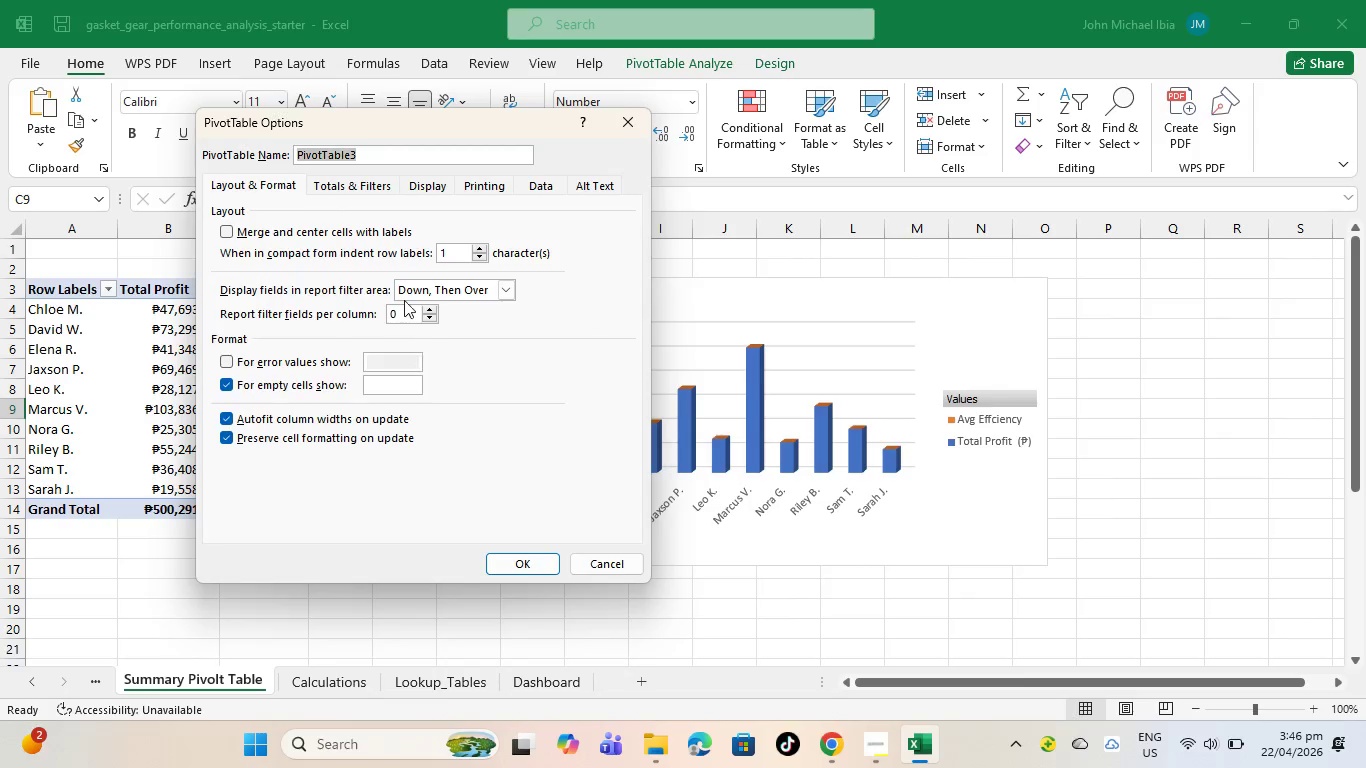 
left_click([339, 188])
 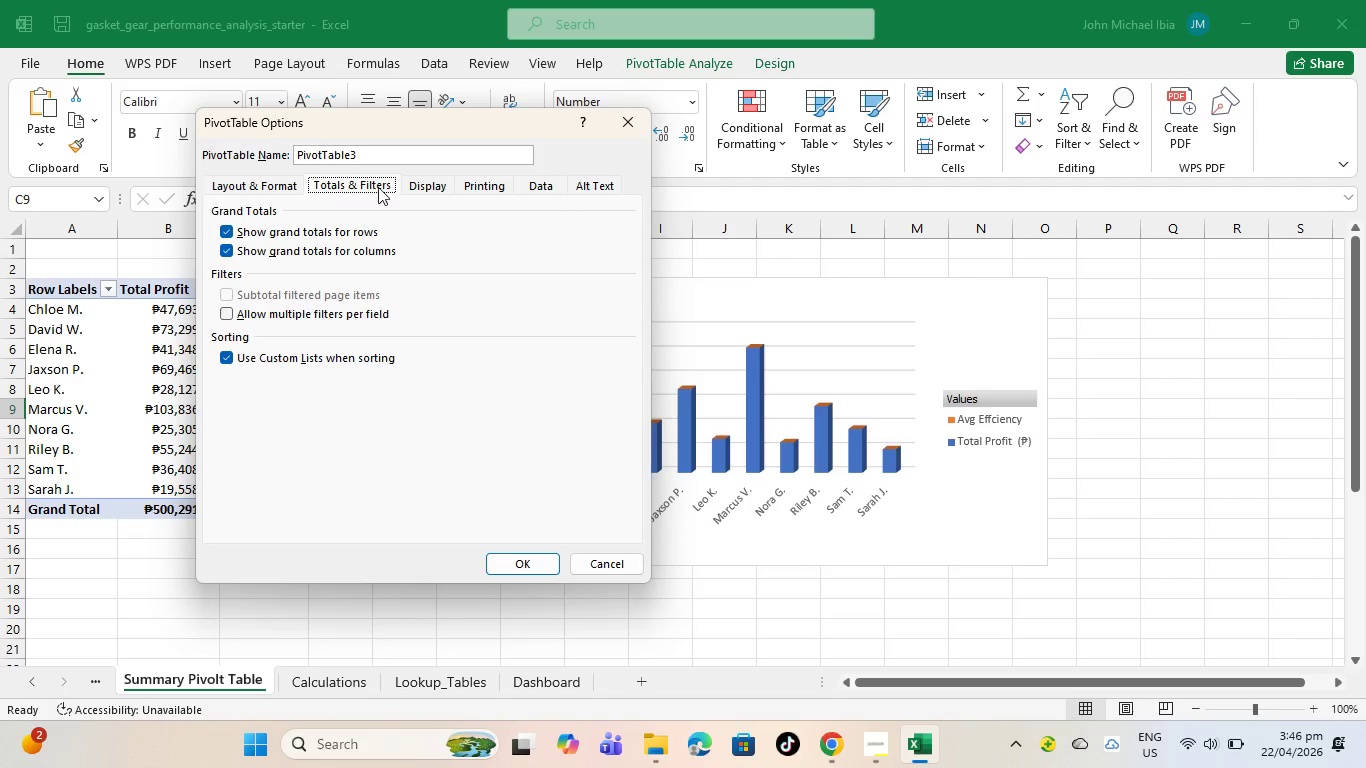 
left_click([426, 186])
 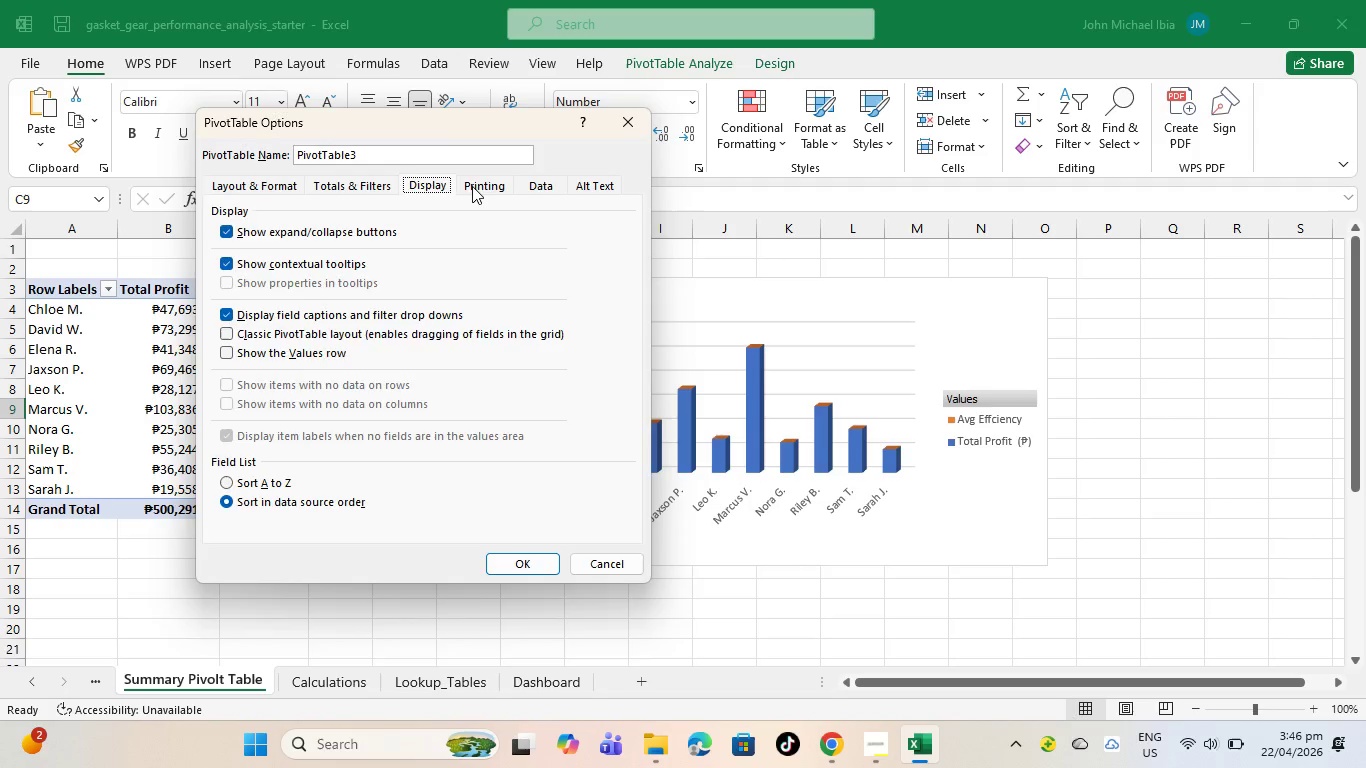 
left_click([472, 186])
 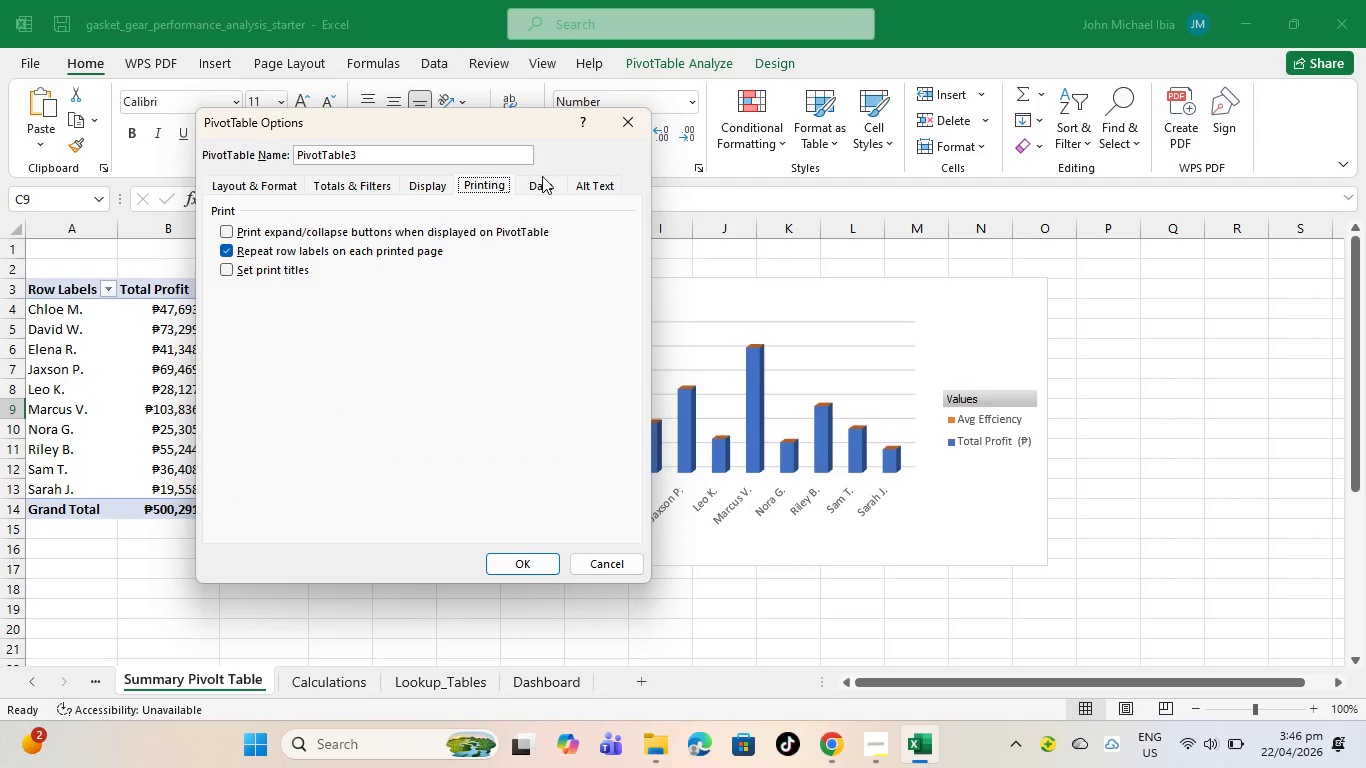 
left_click([545, 176])
 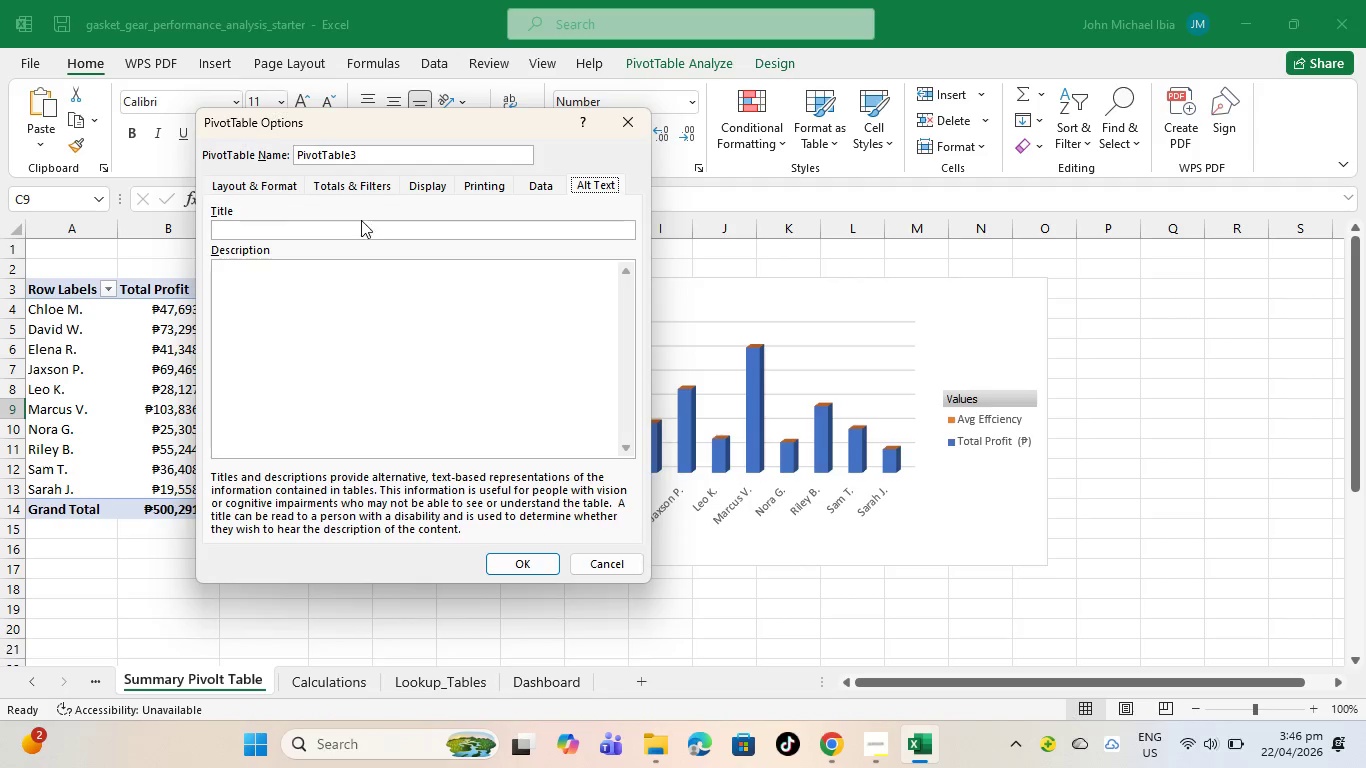 
left_click([296, 183])
 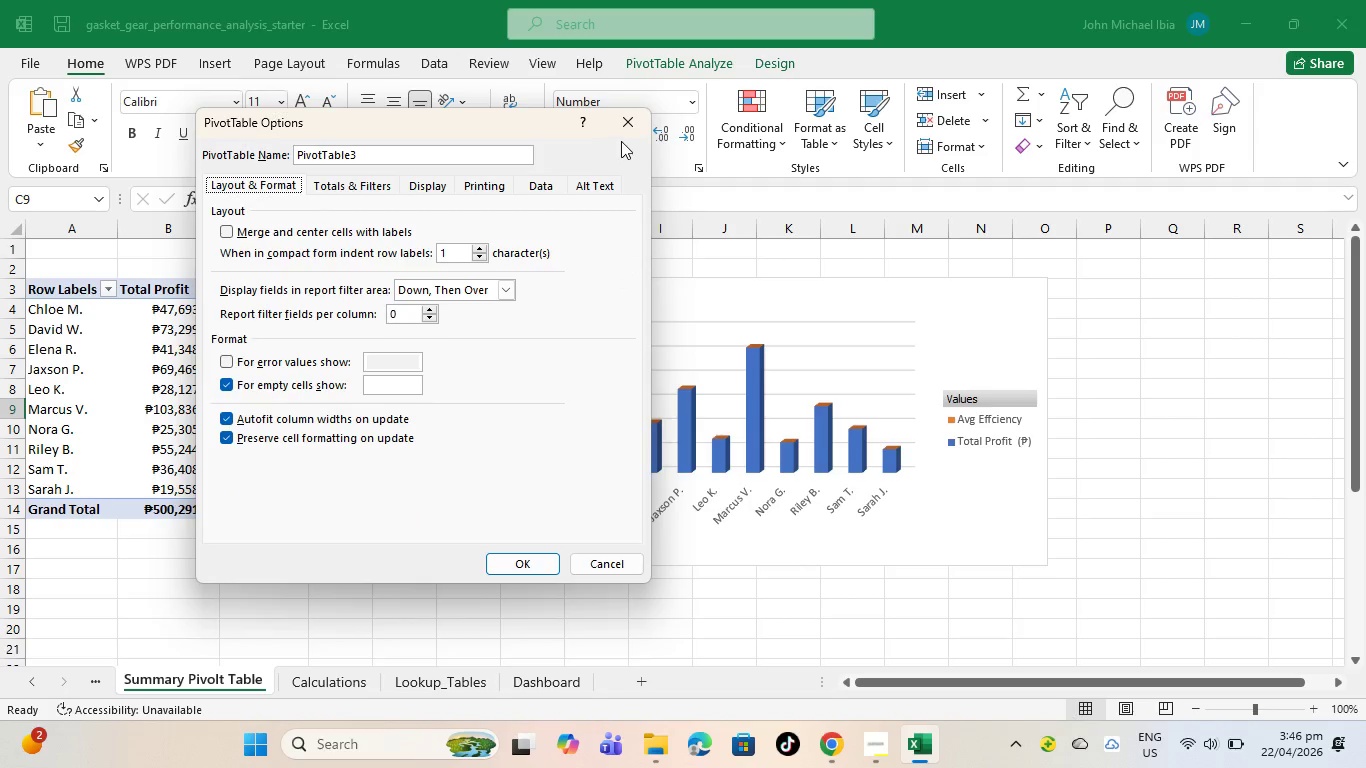 
left_click([622, 122])
 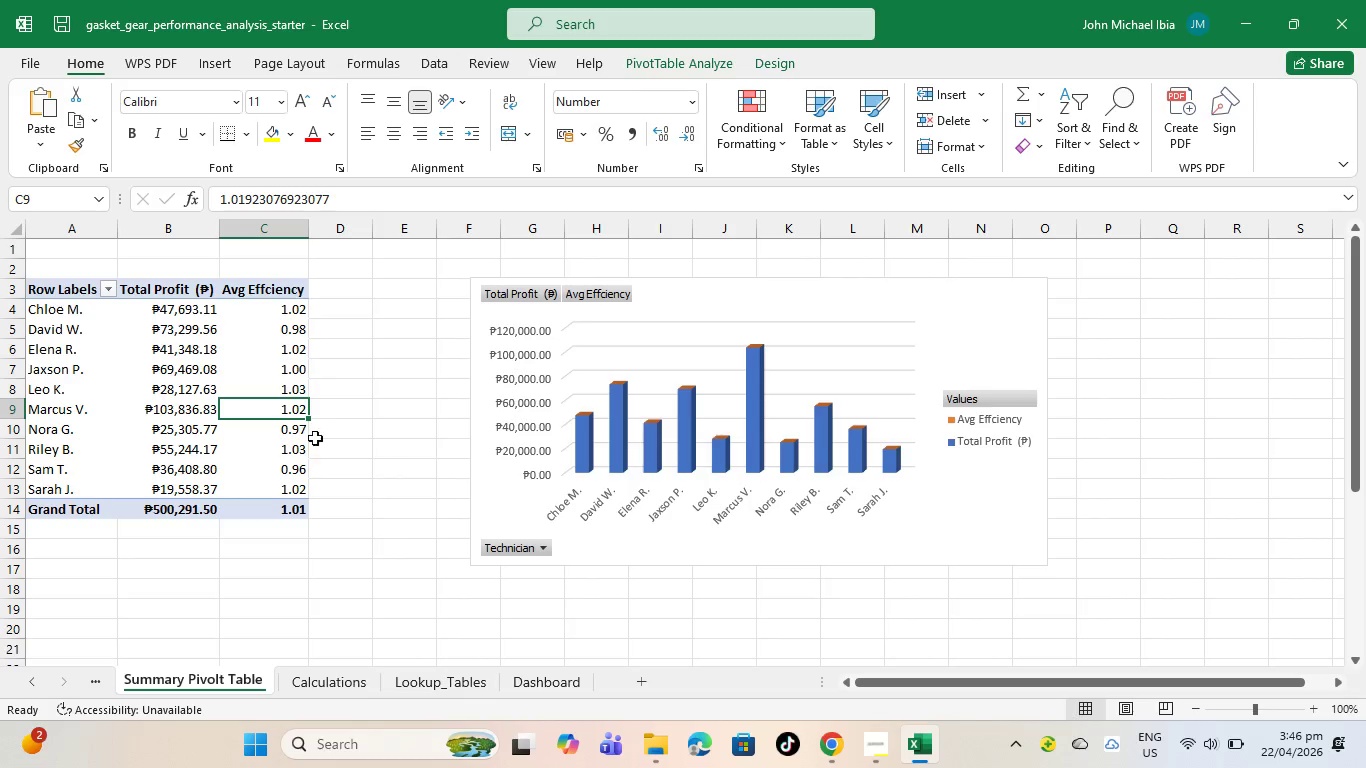 
right_click([298, 446])
 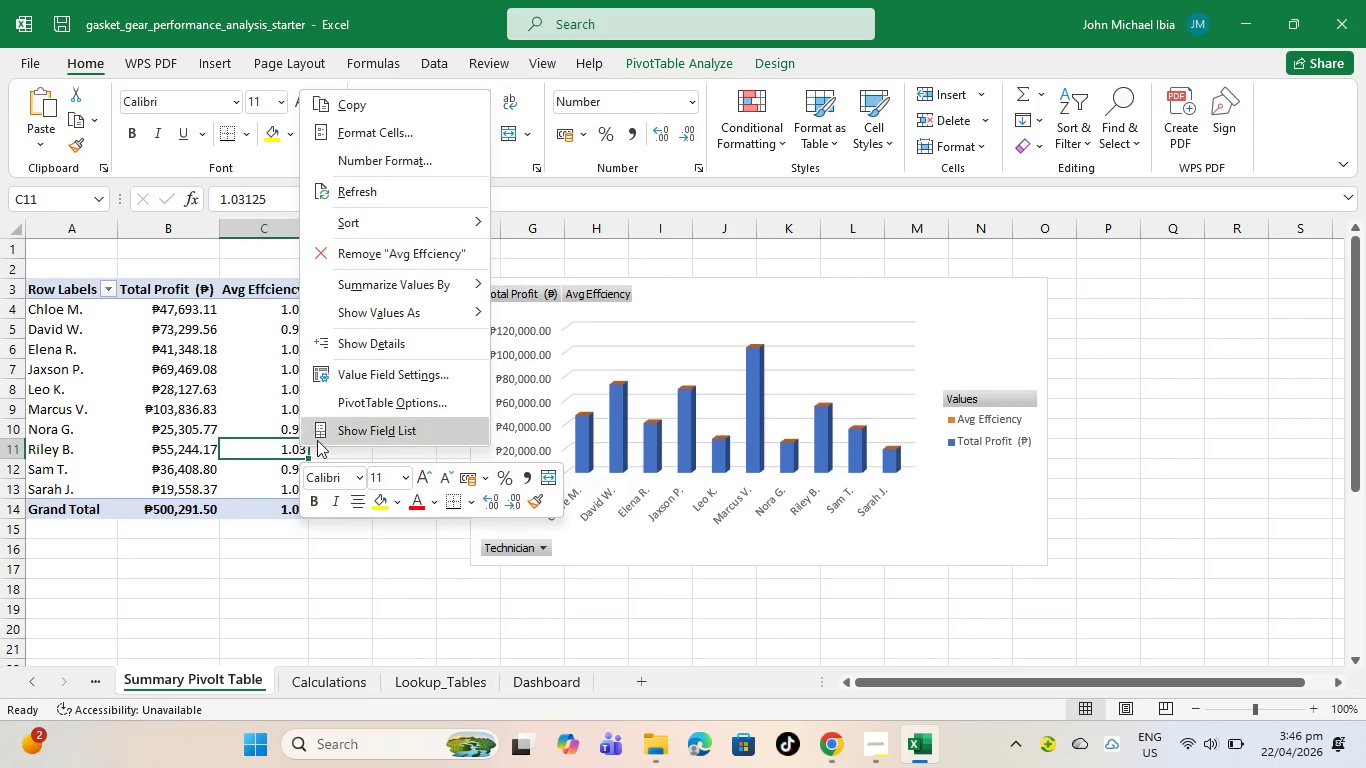 
left_click([344, 429])
 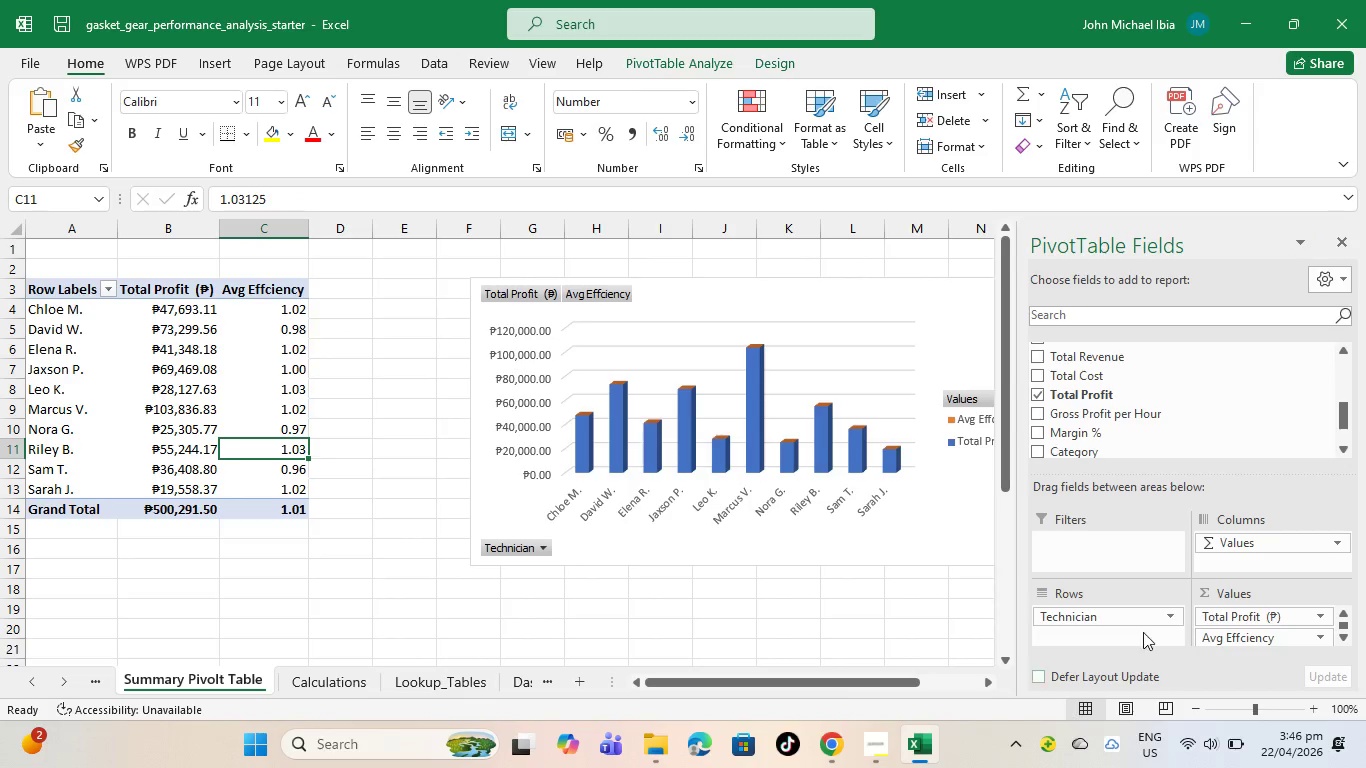 
scroll: coordinate [1210, 618], scroll_direction: down, amount: 3.0
 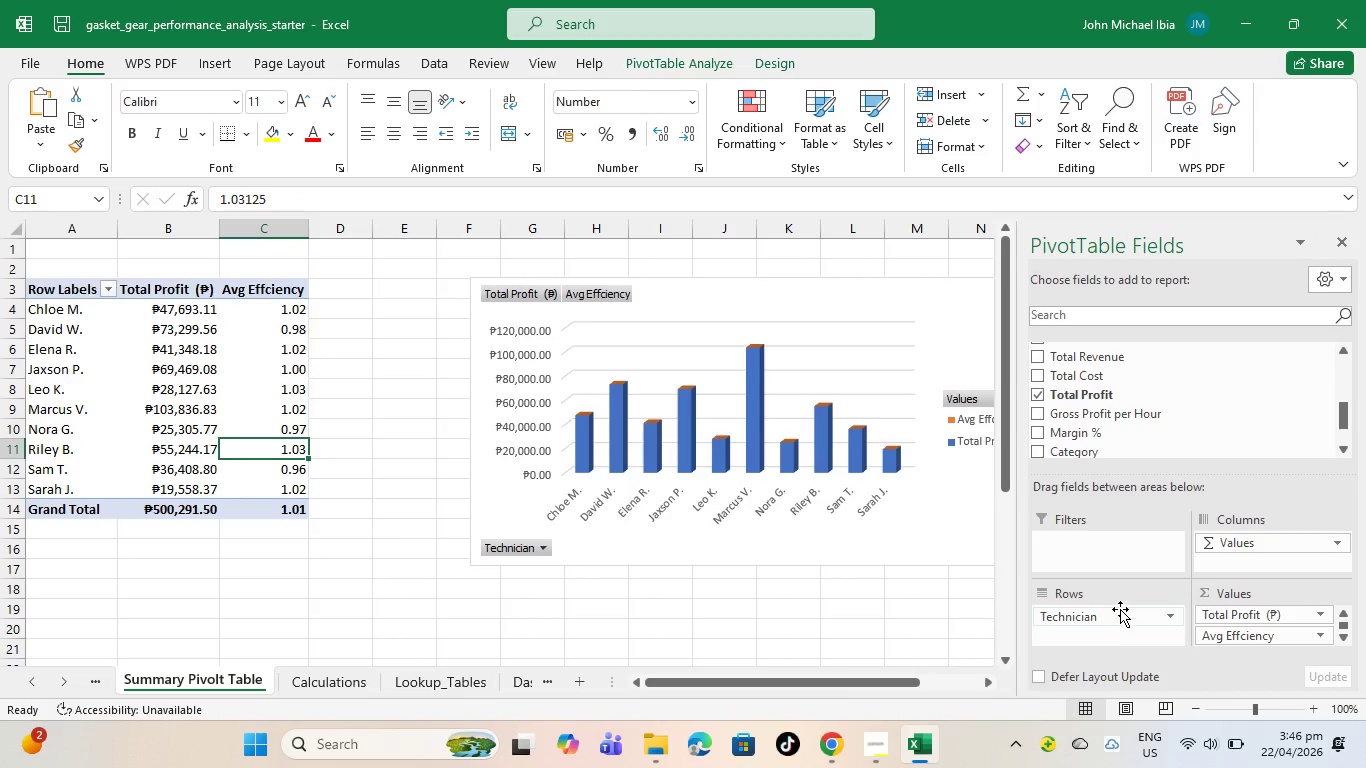 
left_click([1120, 608])
 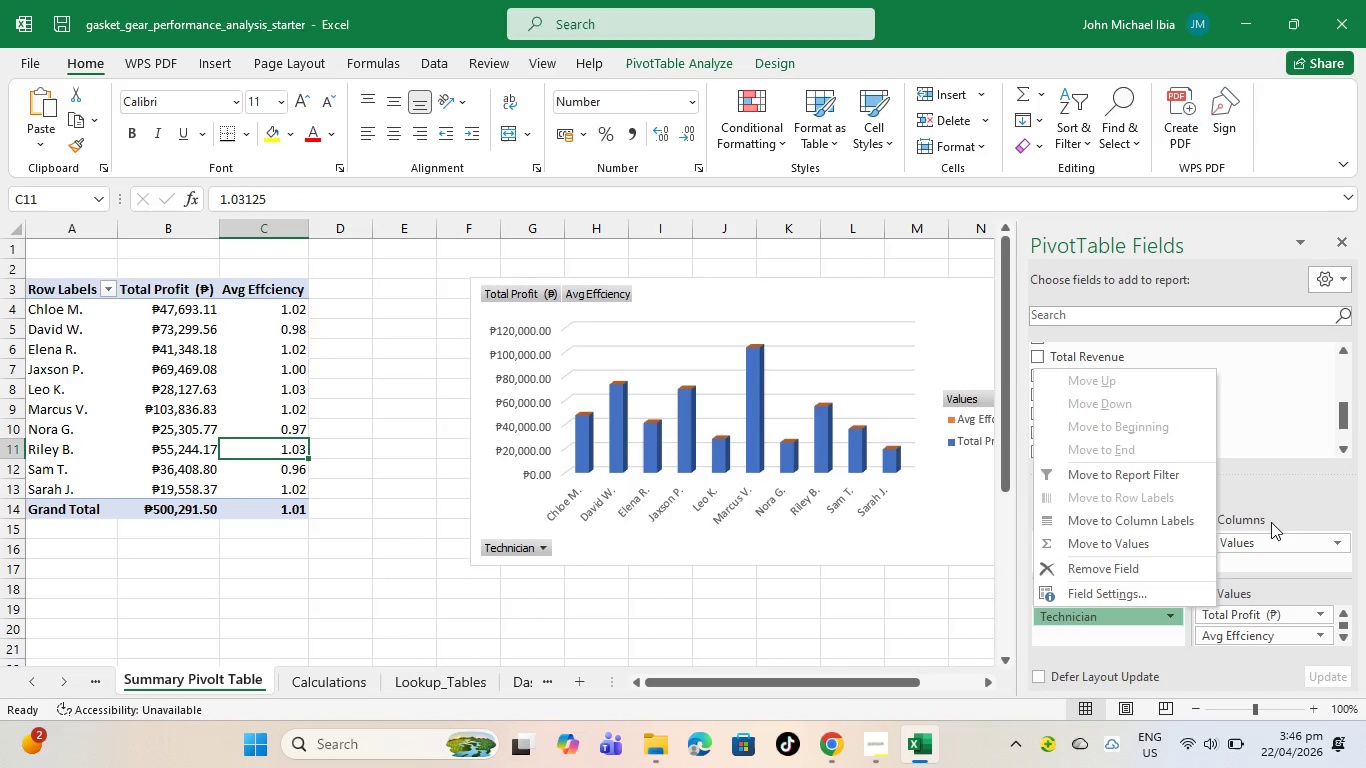 
left_click_drag(start_coordinate=[1271, 522], to_coordinate=[1271, 515])
 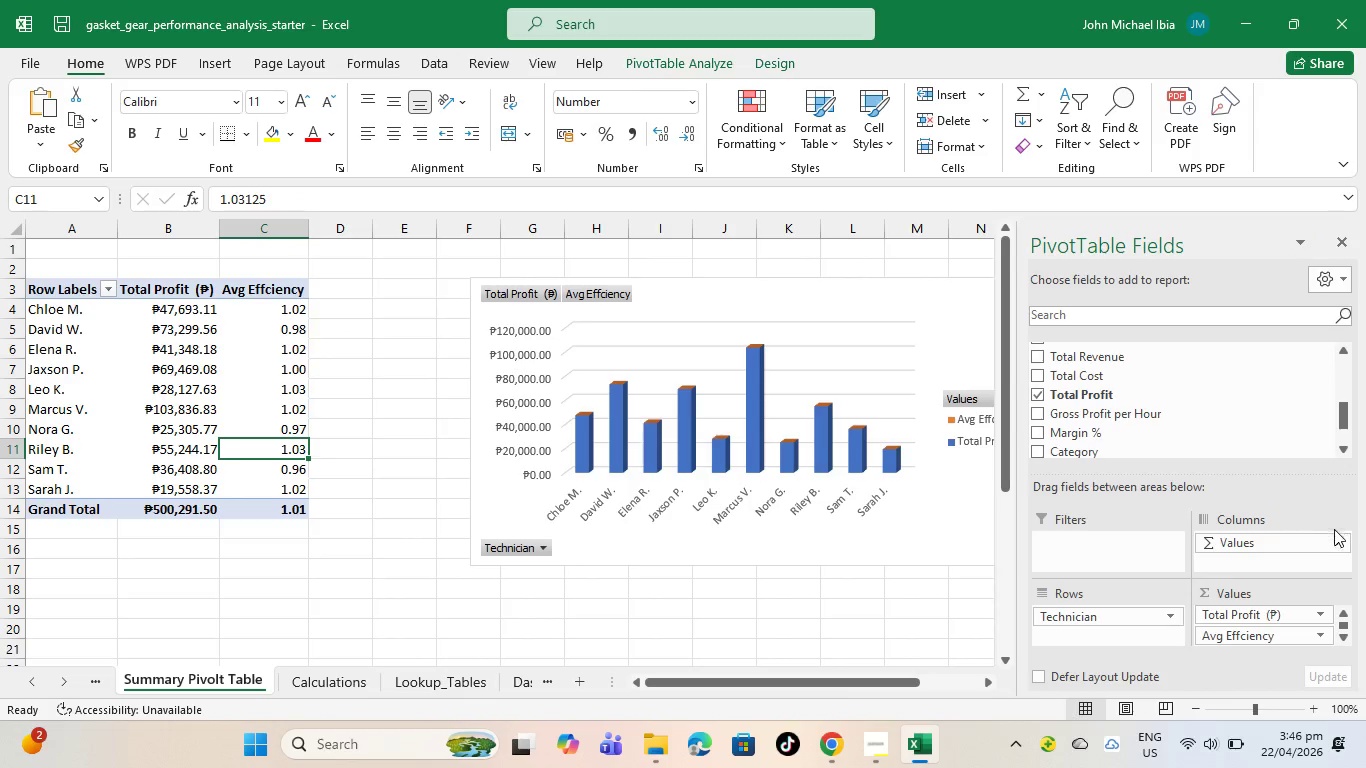 
left_click([1334, 543])
 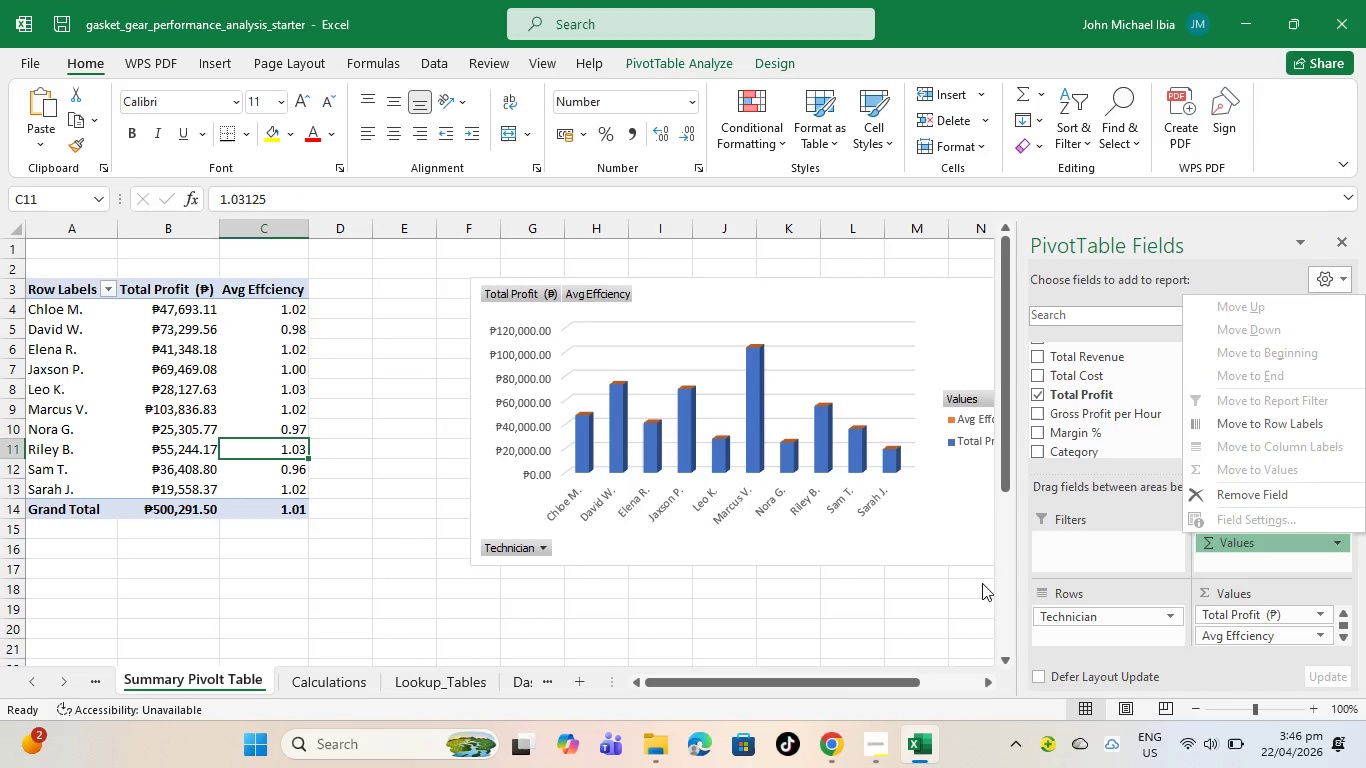 
left_click([906, 559])
 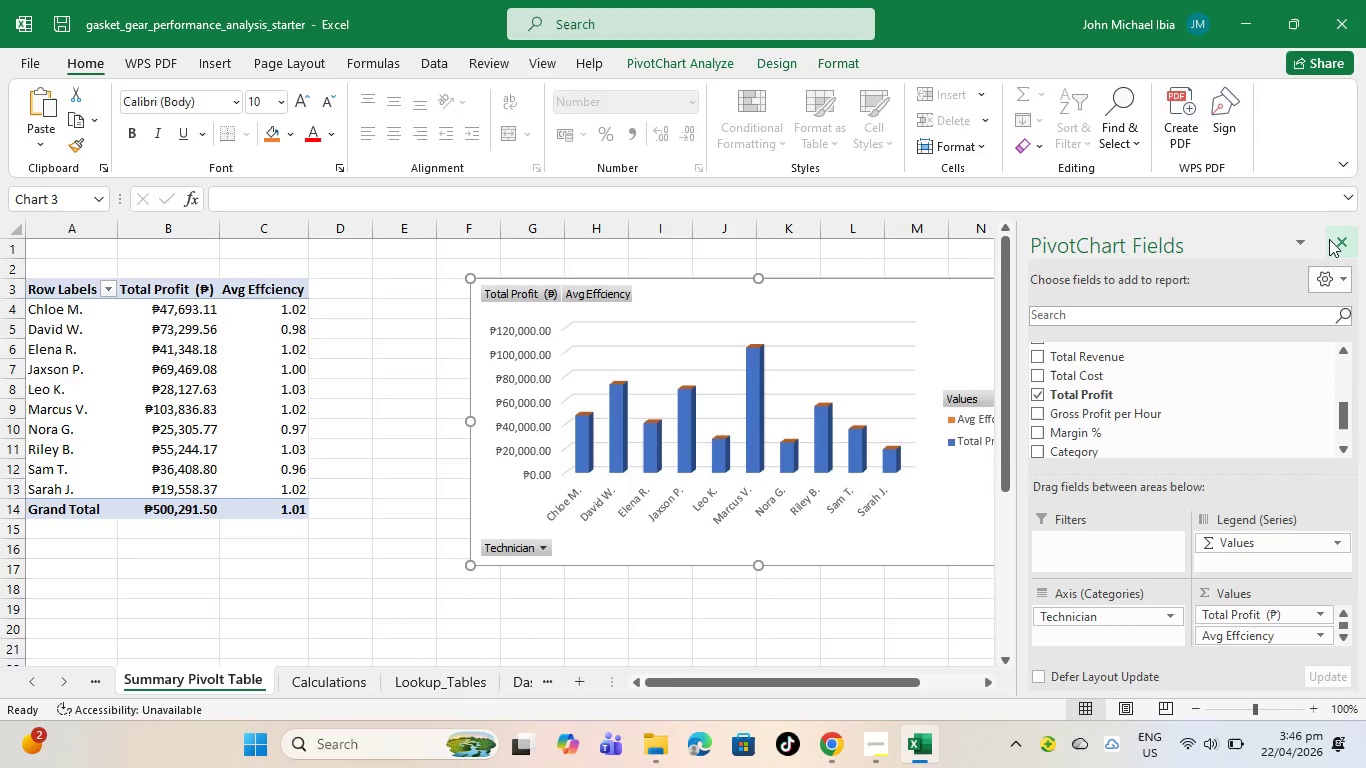 
left_click([1329, 239])
 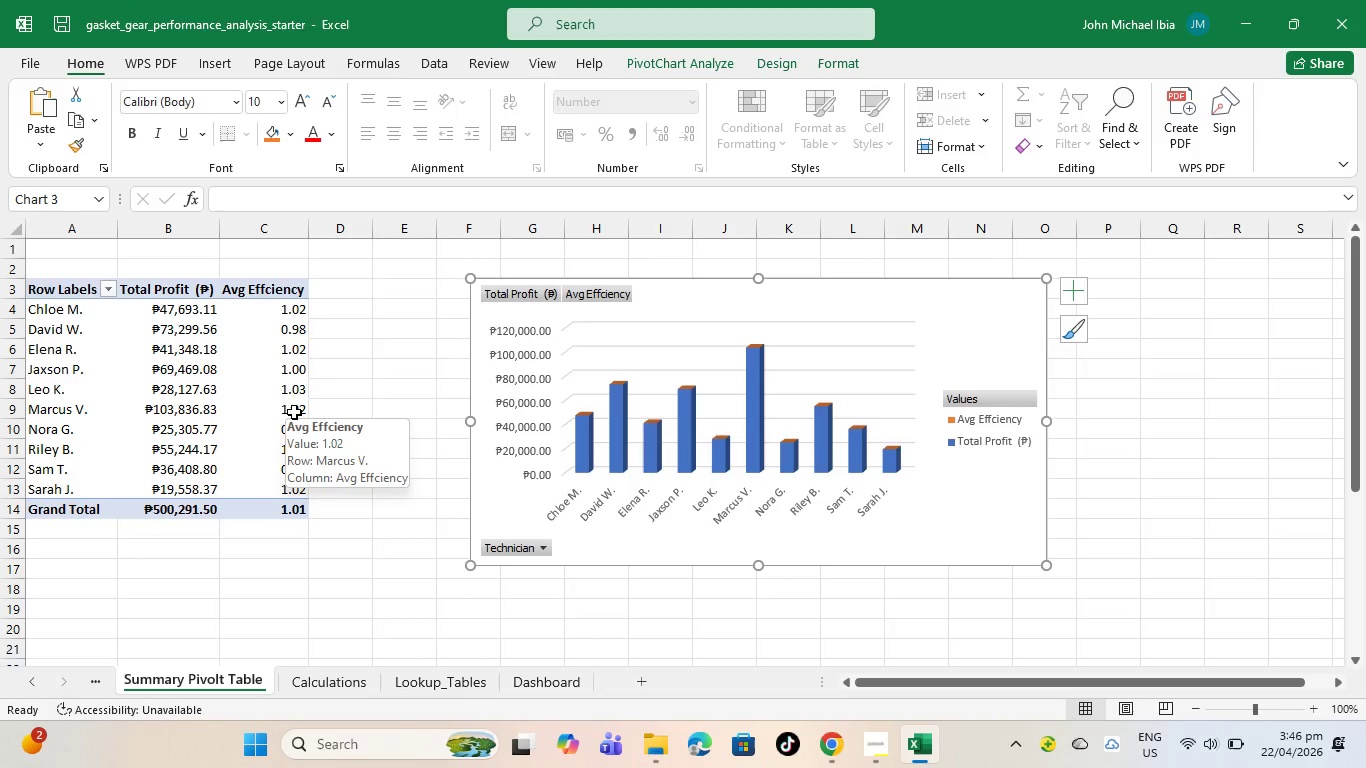 
wait(14.73)
 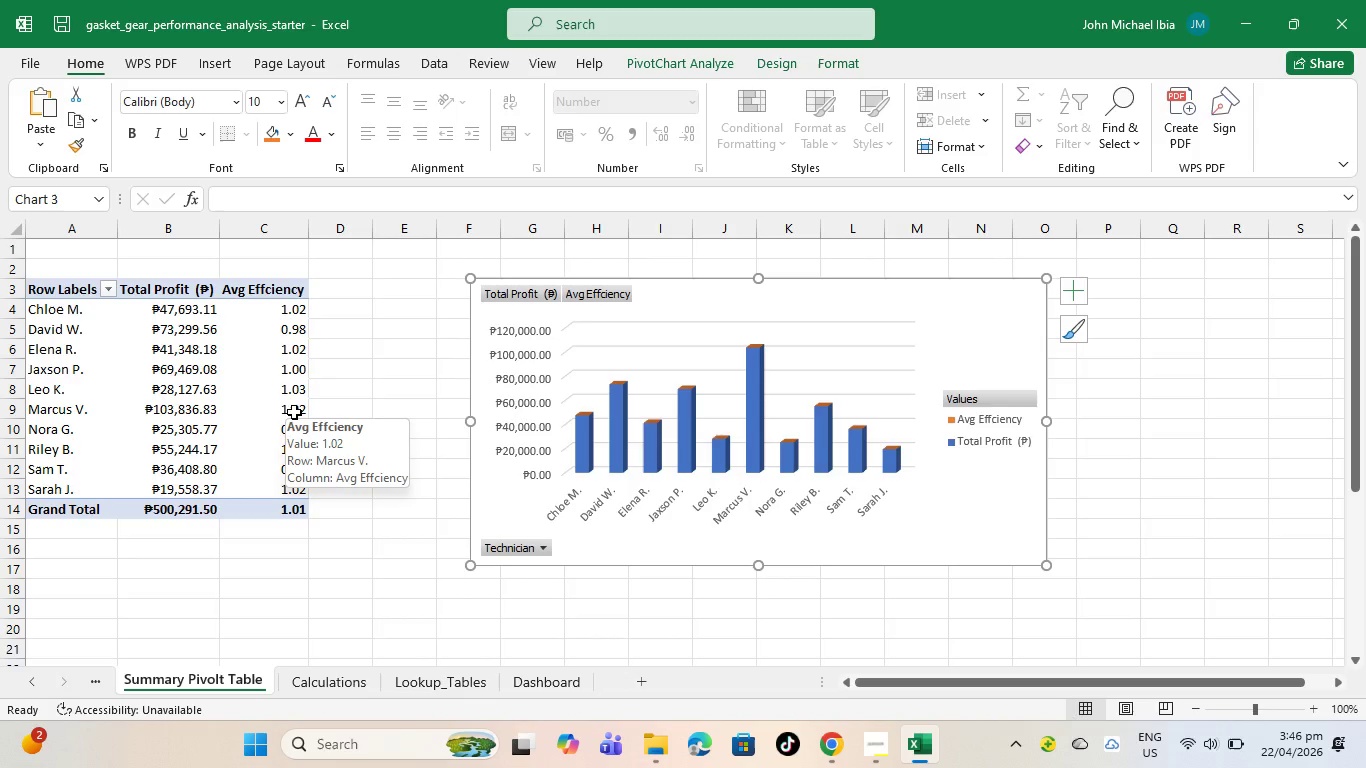 
right_click([255, 476])
 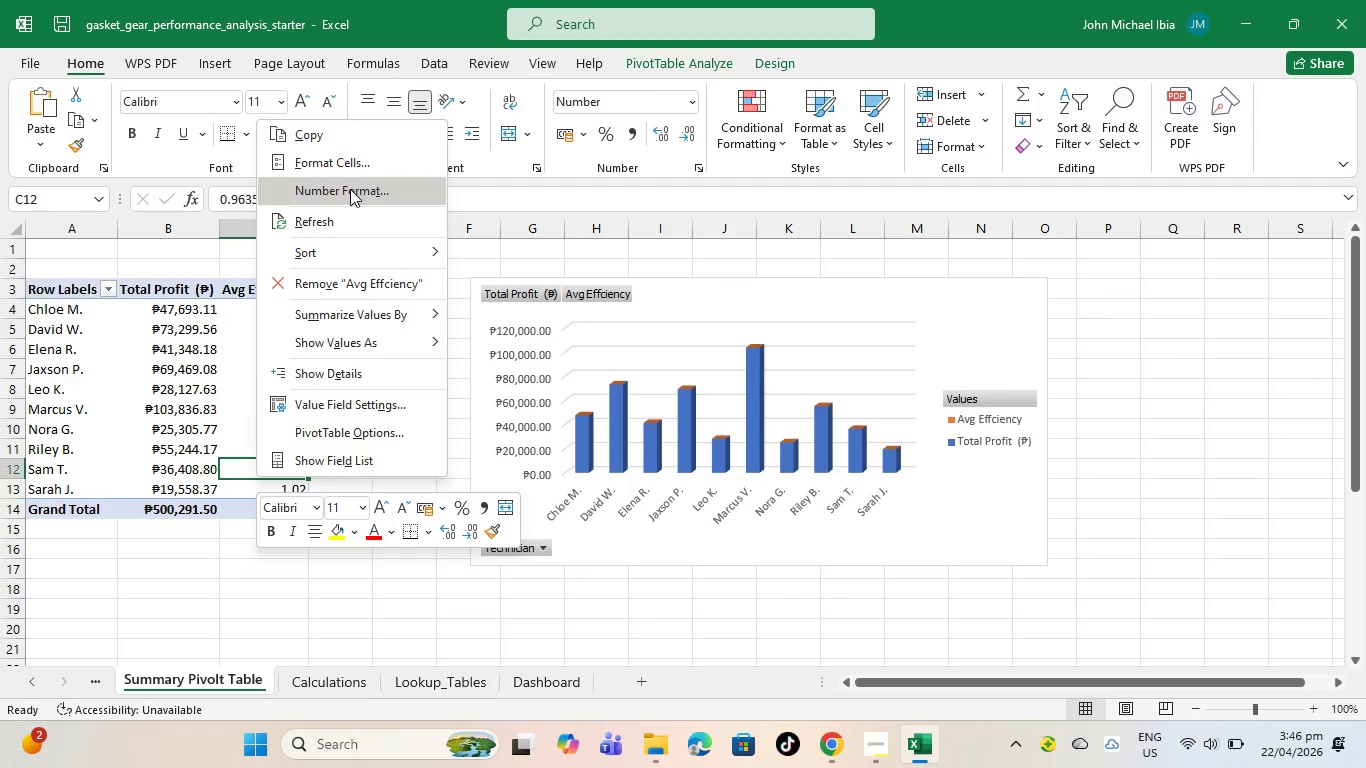 
left_click([394, 267])
 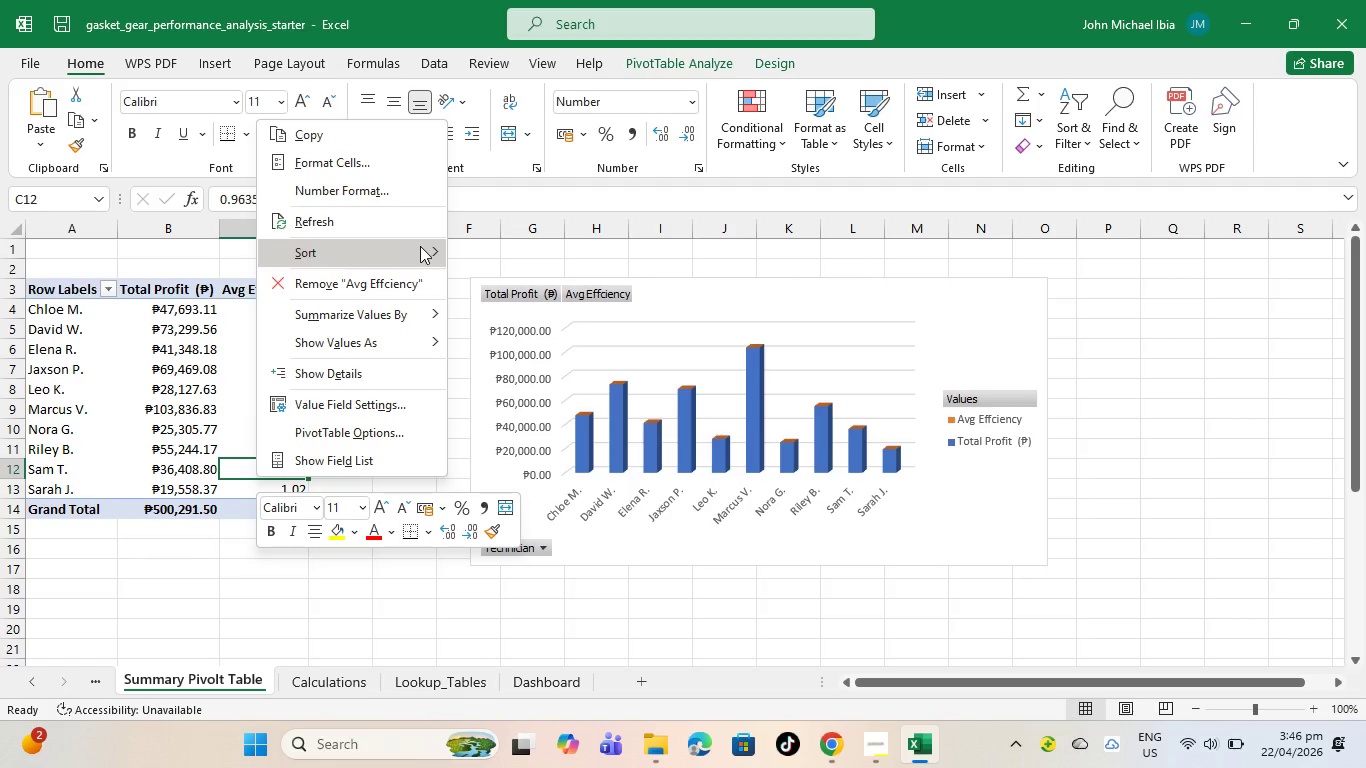 
left_click([420, 246])
 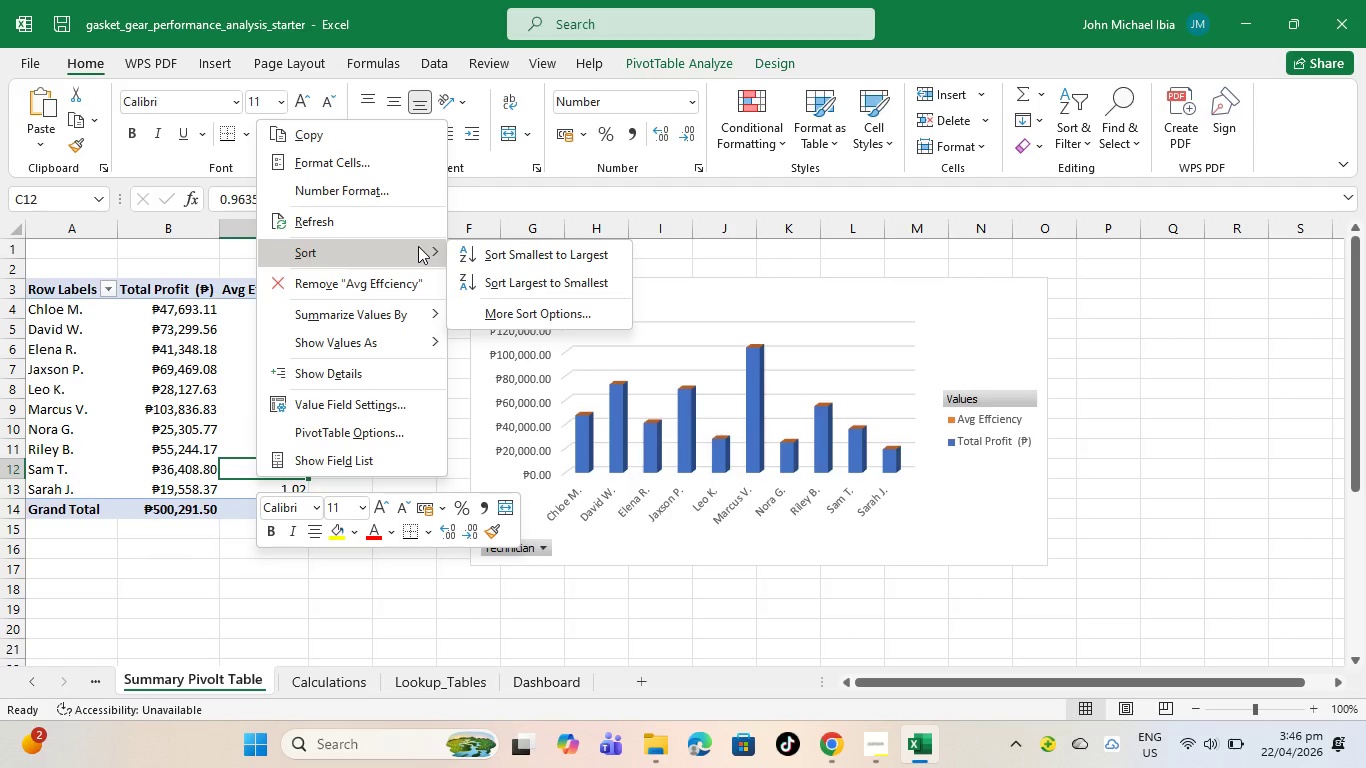 
wait(9.53)
 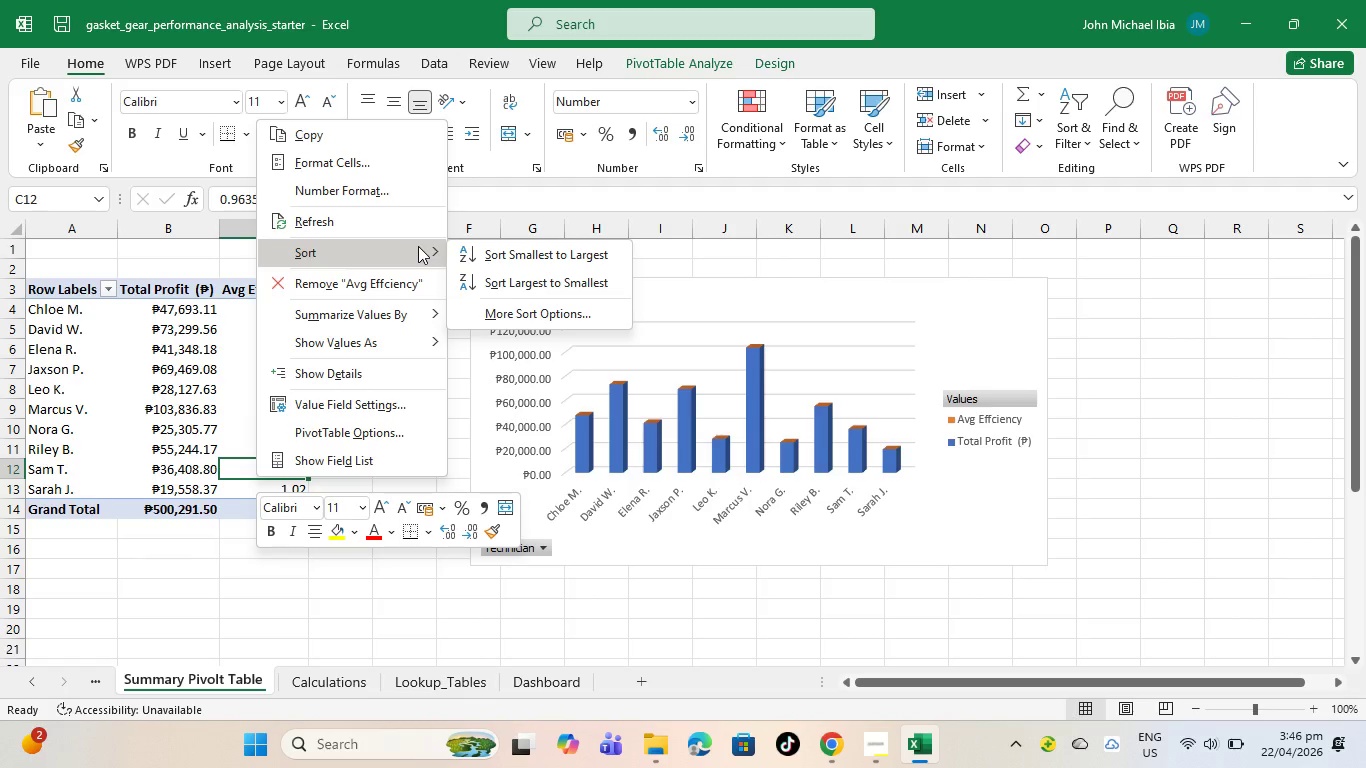 
left_click([558, 276])
 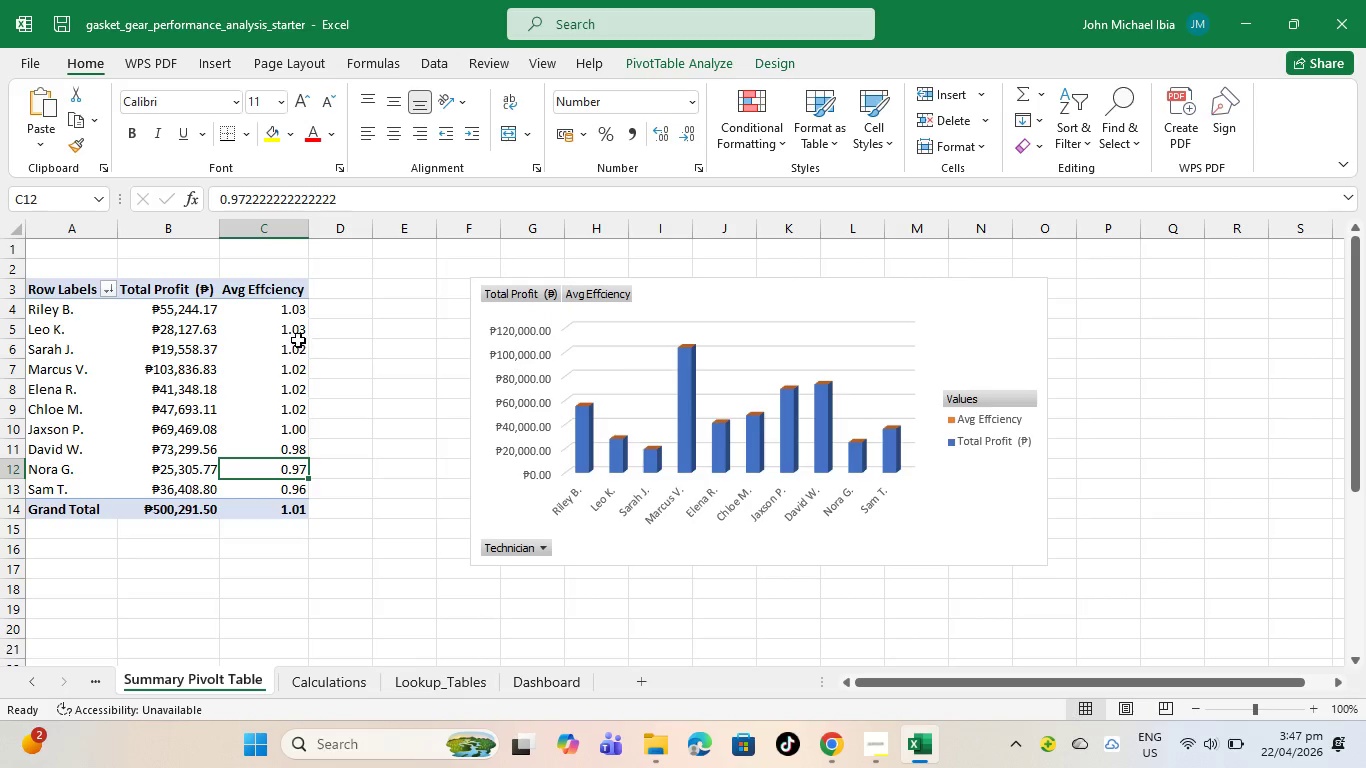 
left_click([446, 480])
 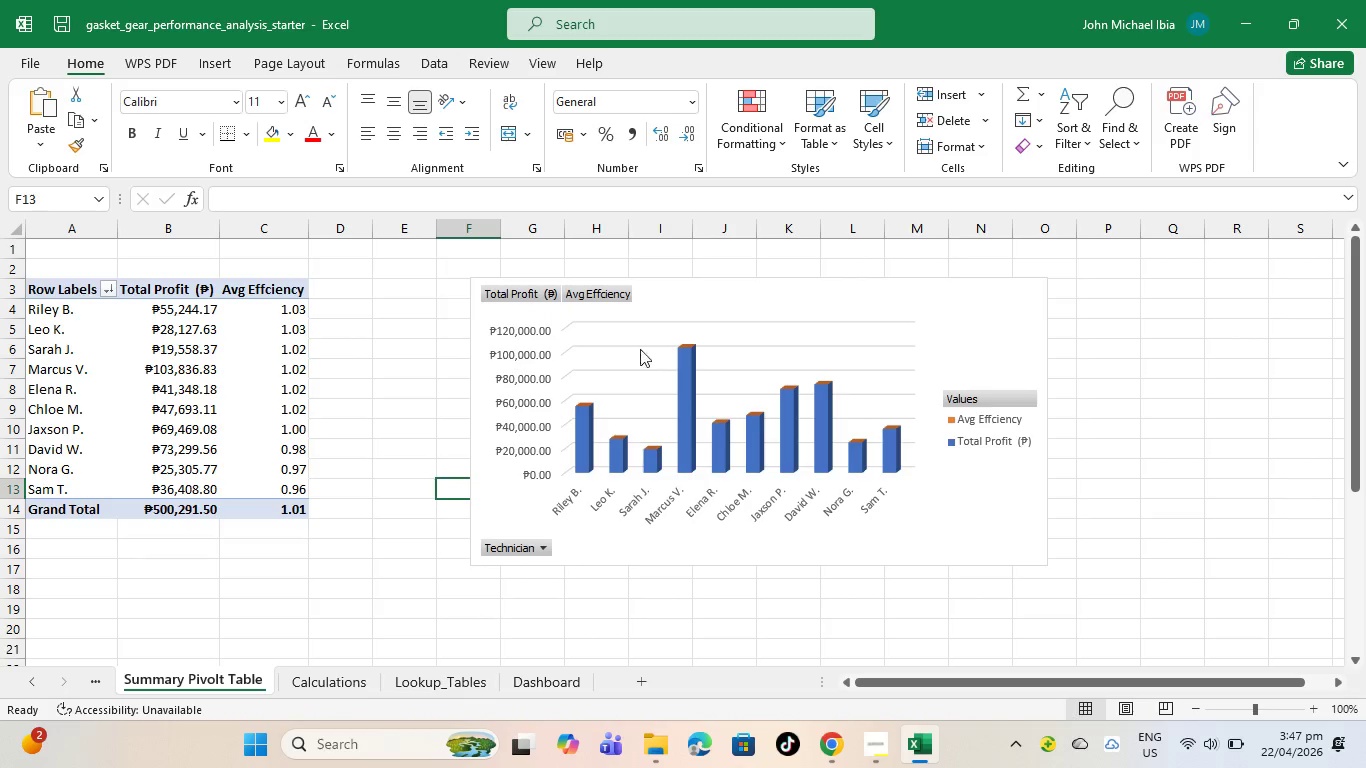 
left_click([798, 410])
 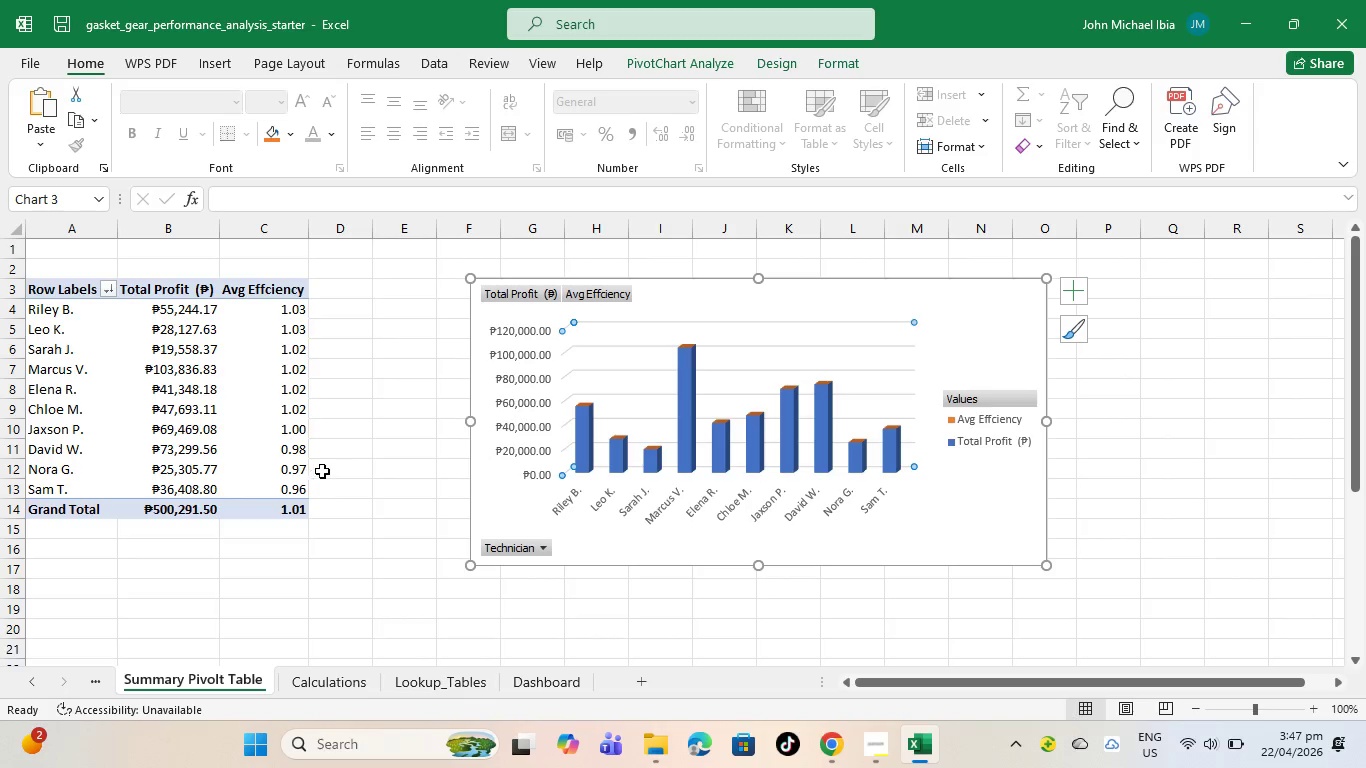 
wait(8.91)
 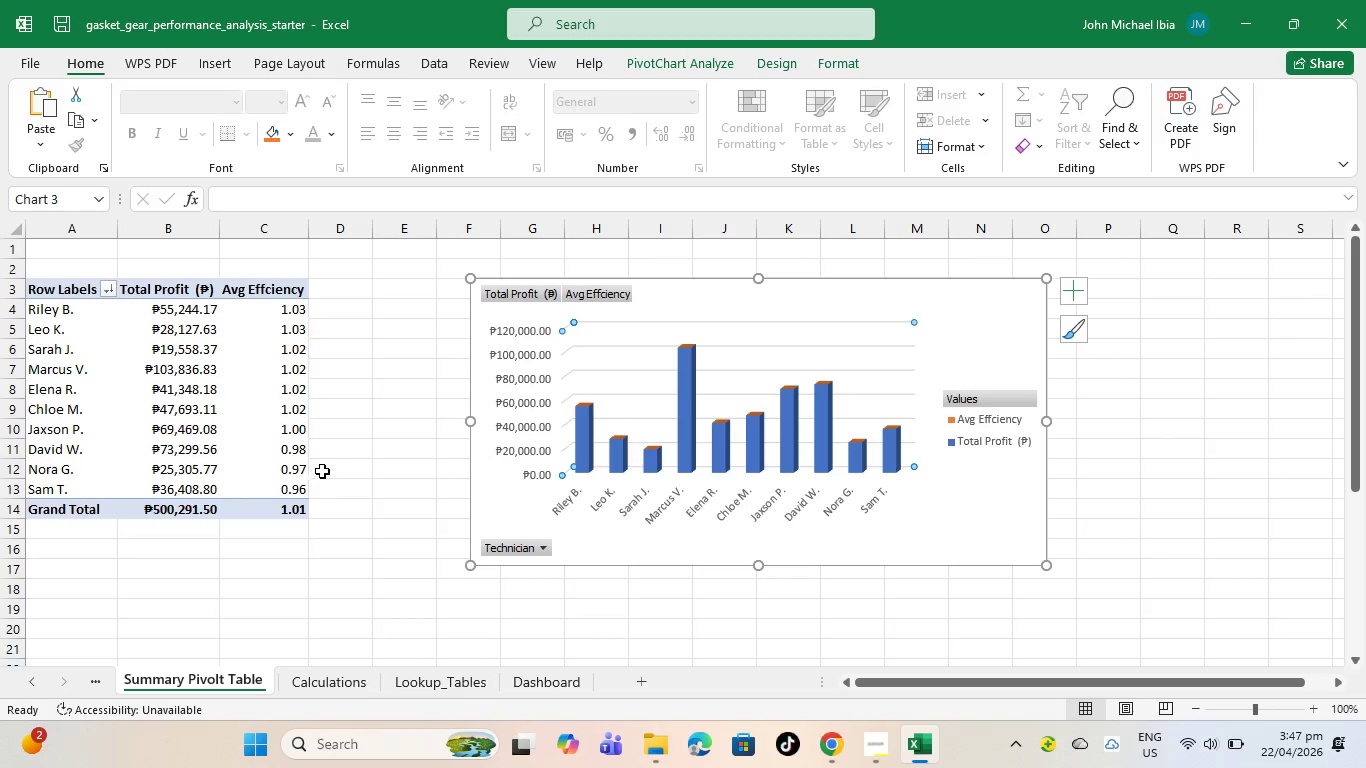 
right_click([291, 307])
 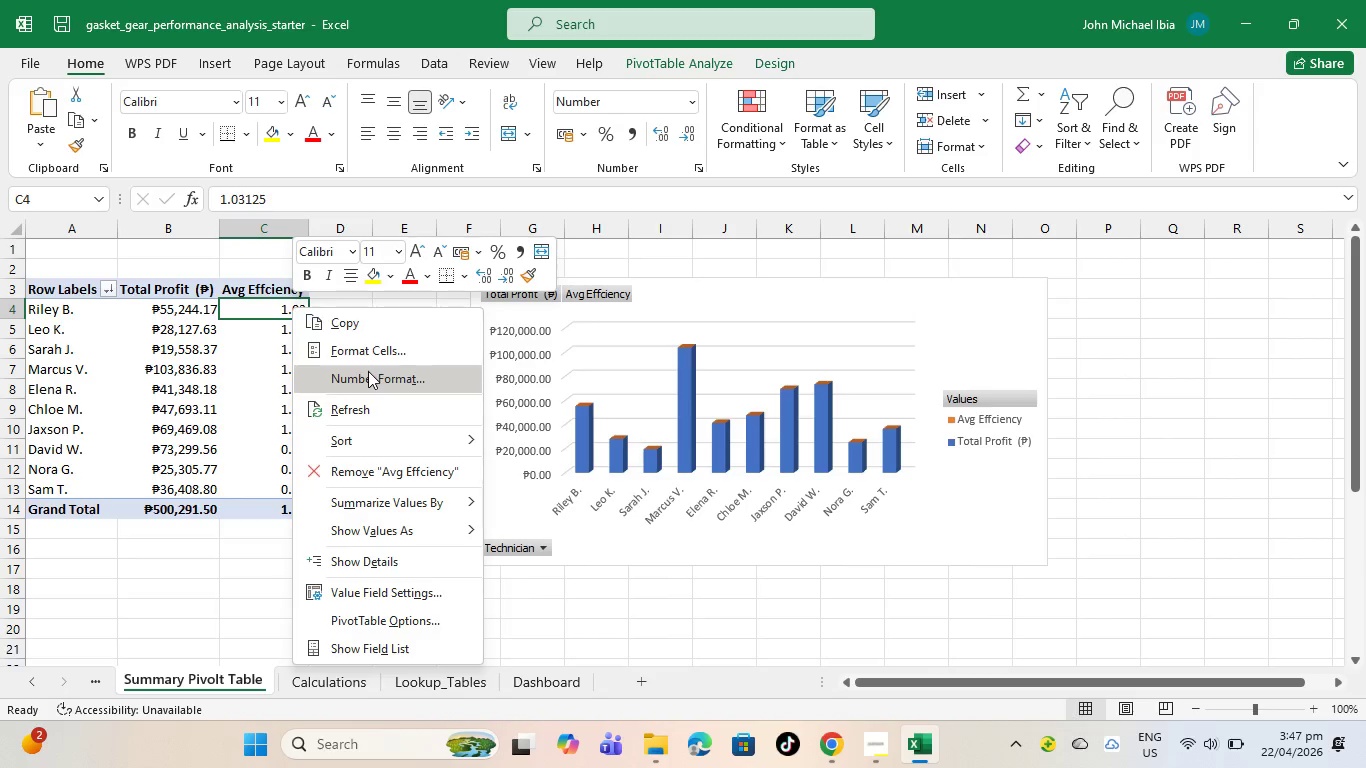 
left_click([356, 434])
 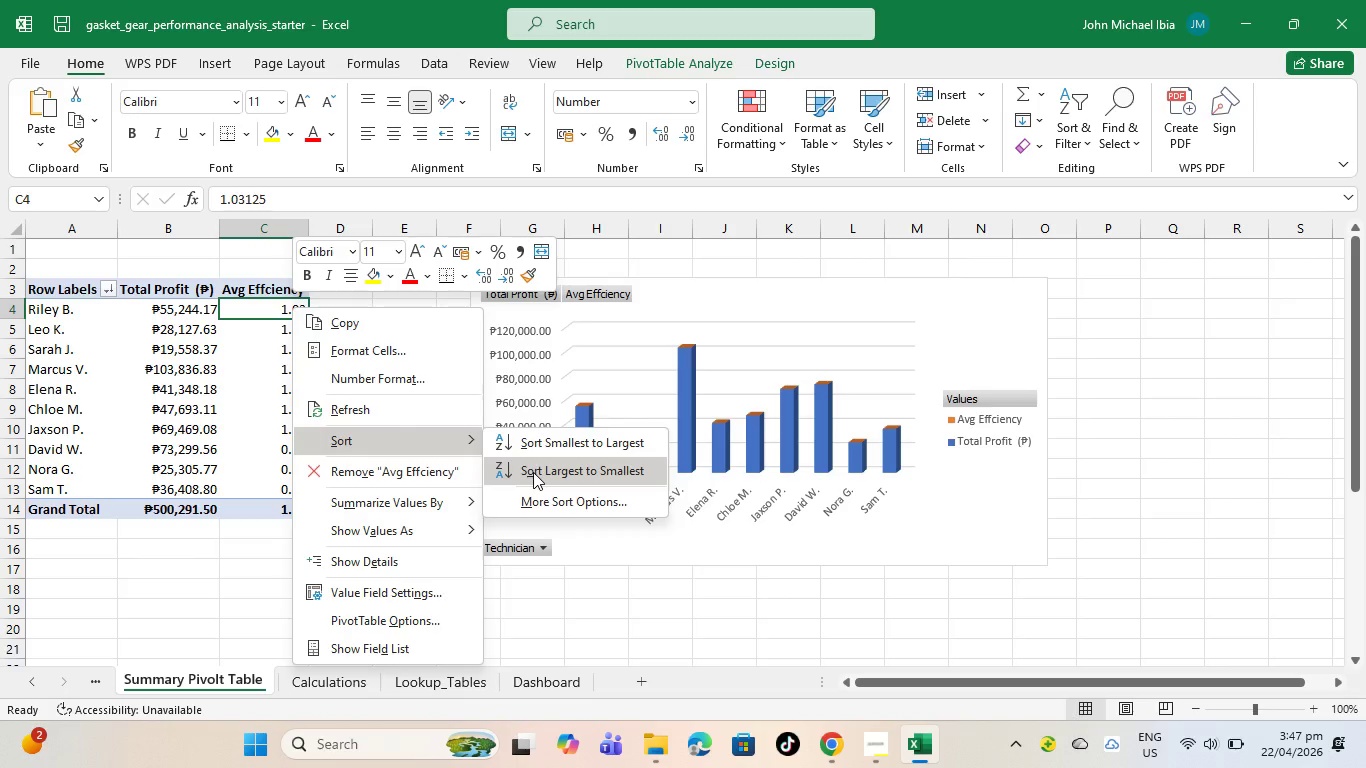 
left_click([563, 492])
 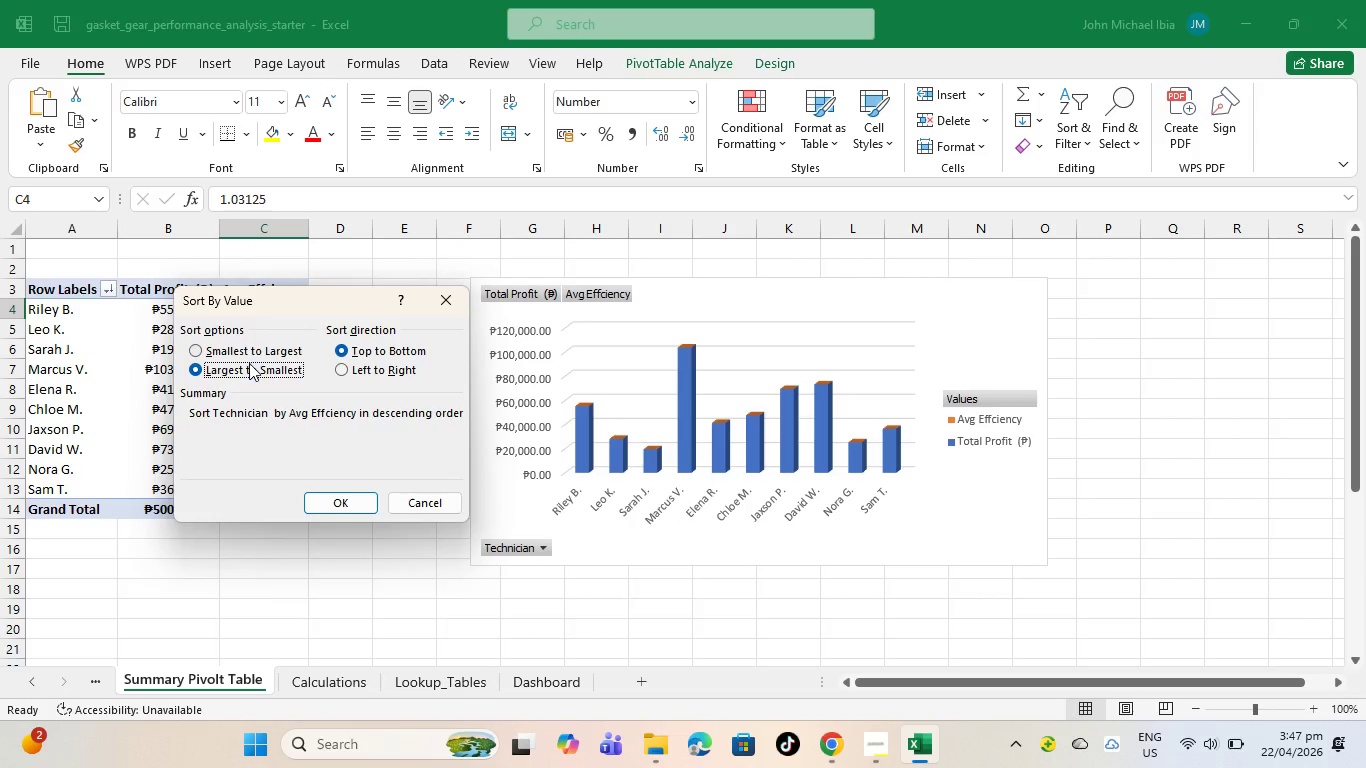 
left_click([262, 367])
 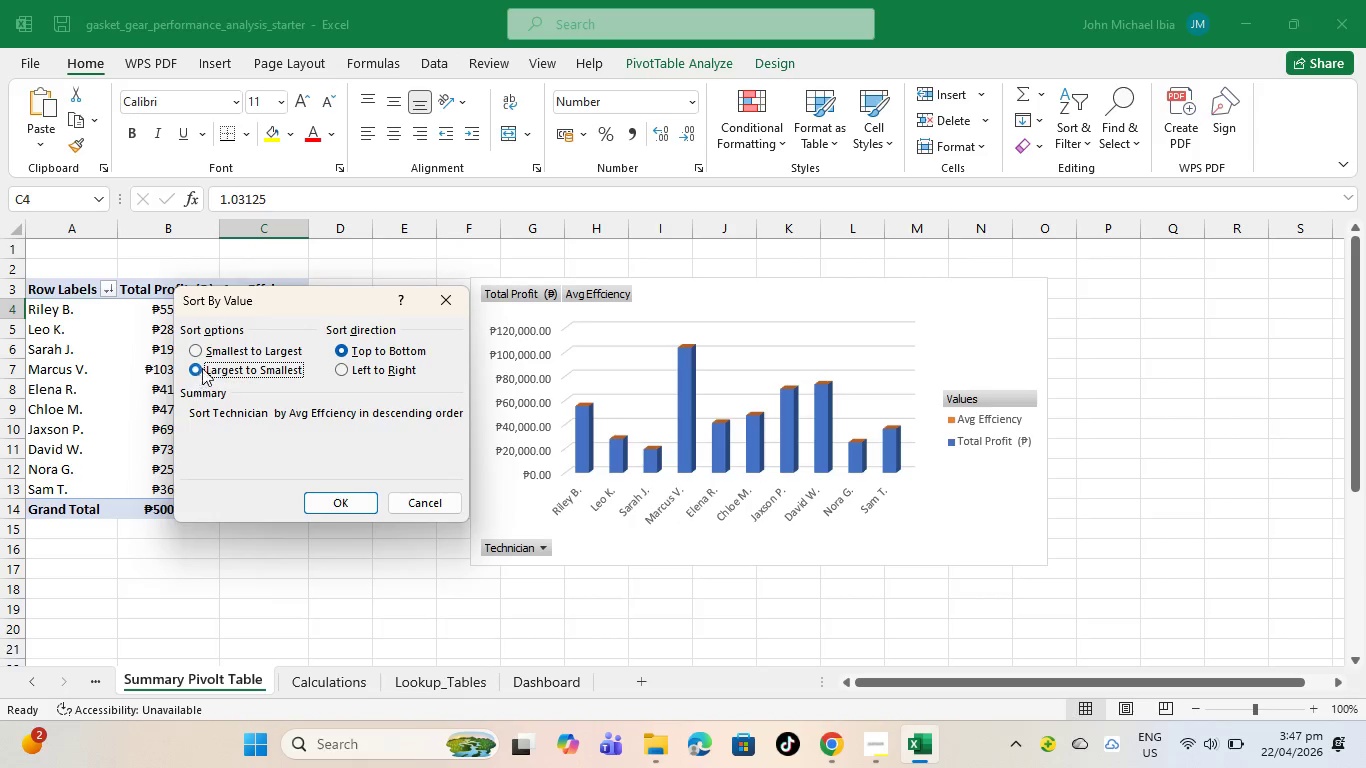 
left_click([249, 343])
 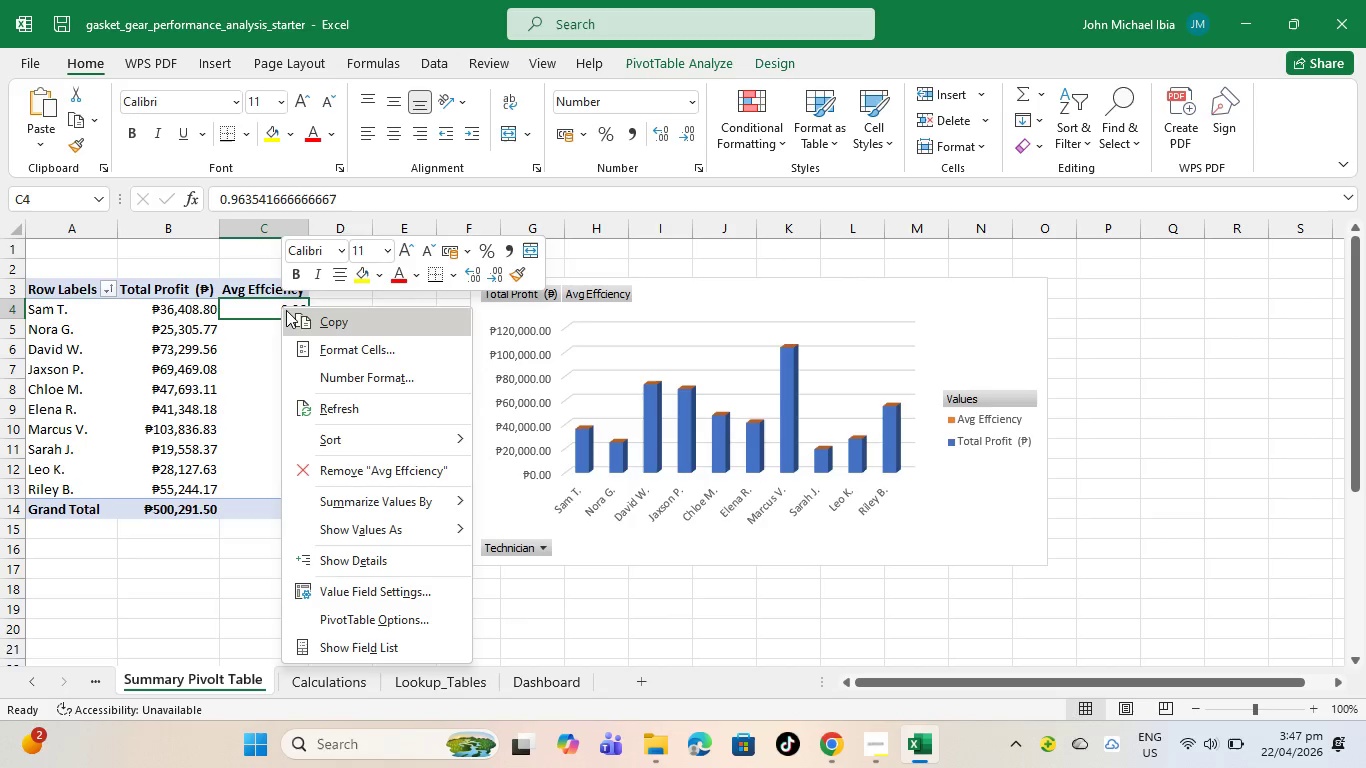 
wait(5.36)
 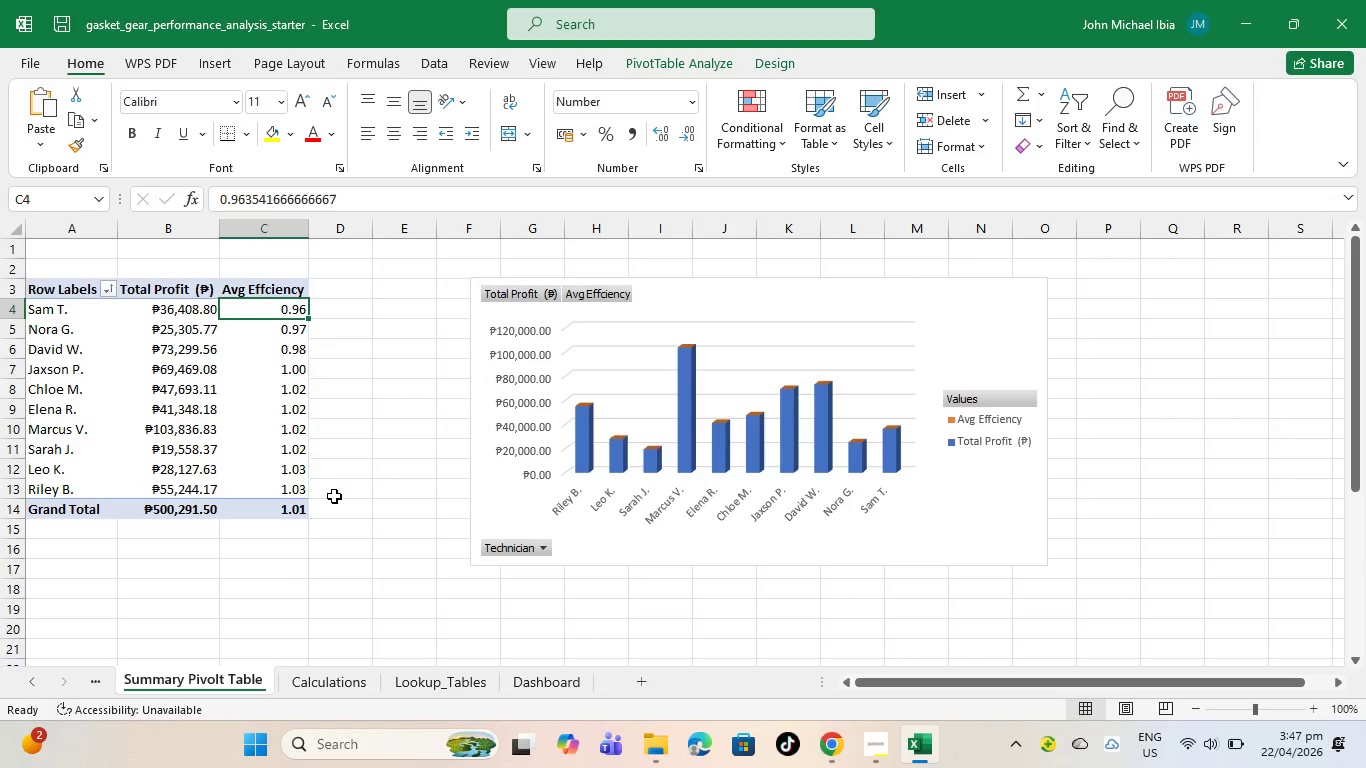 
left_click([373, 430])
 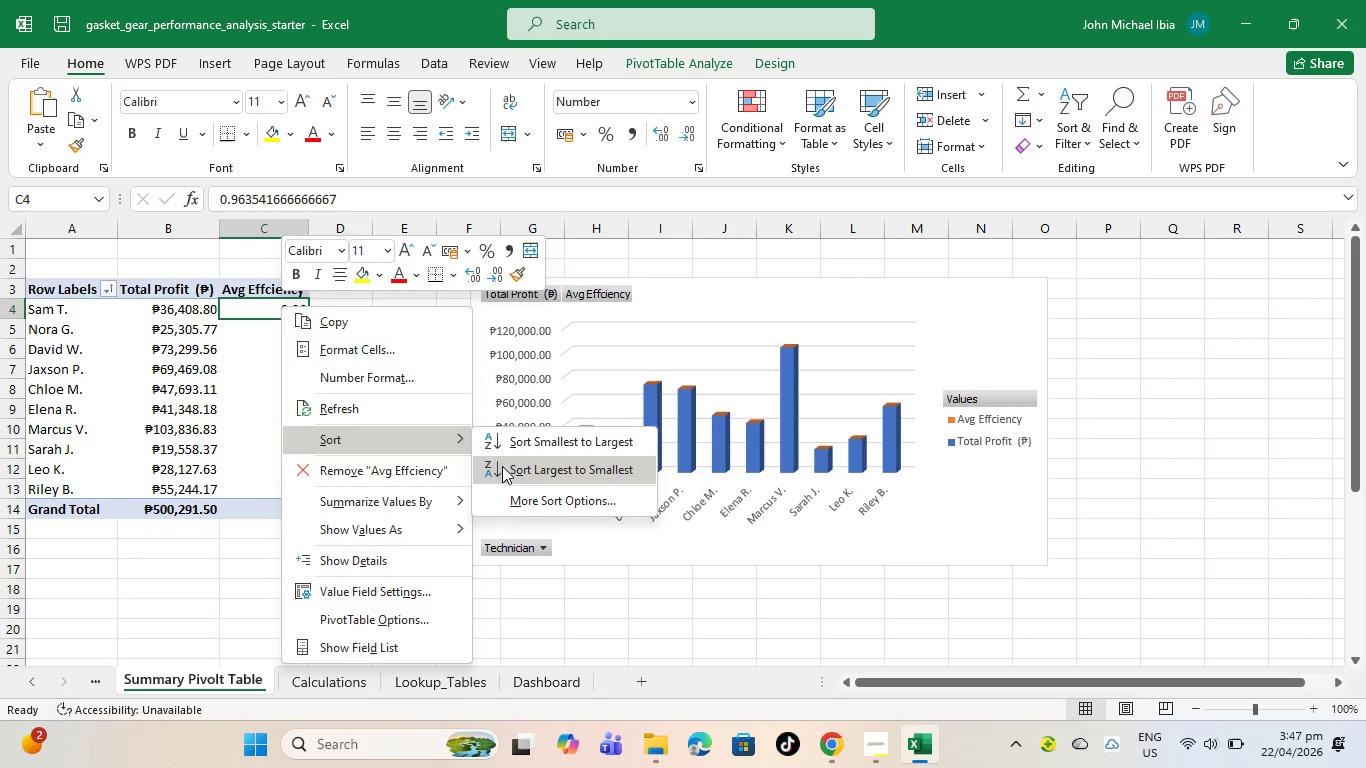 
left_click([502, 467])
 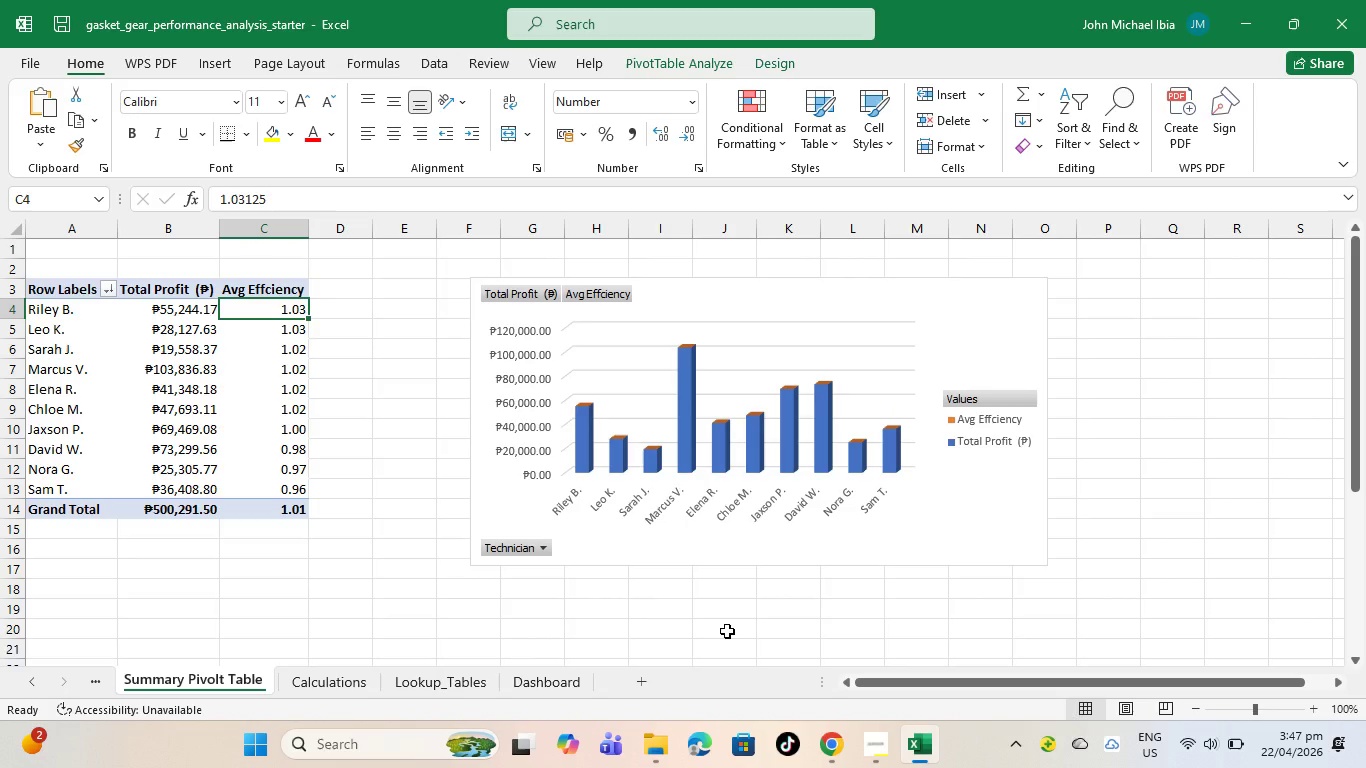 
wait(5.4)
 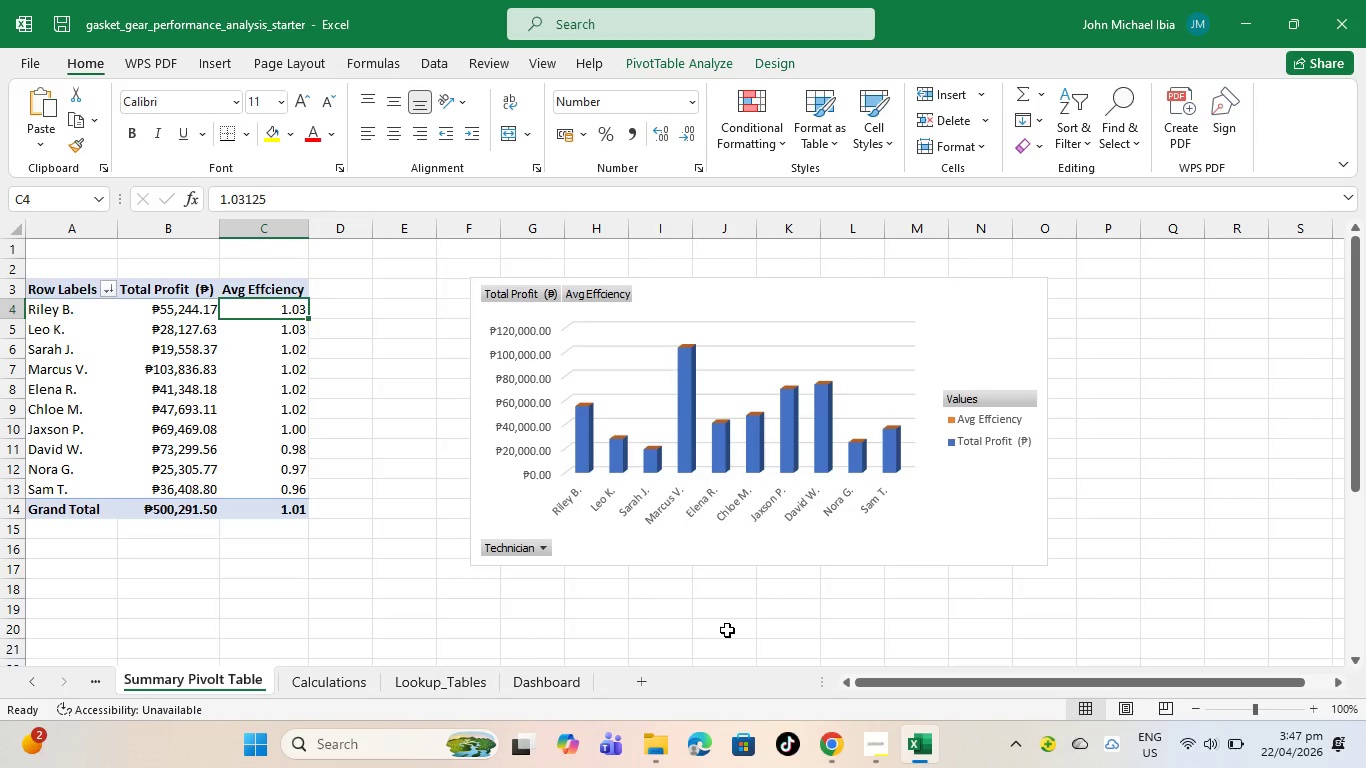 
mouse_move([692, 758])
 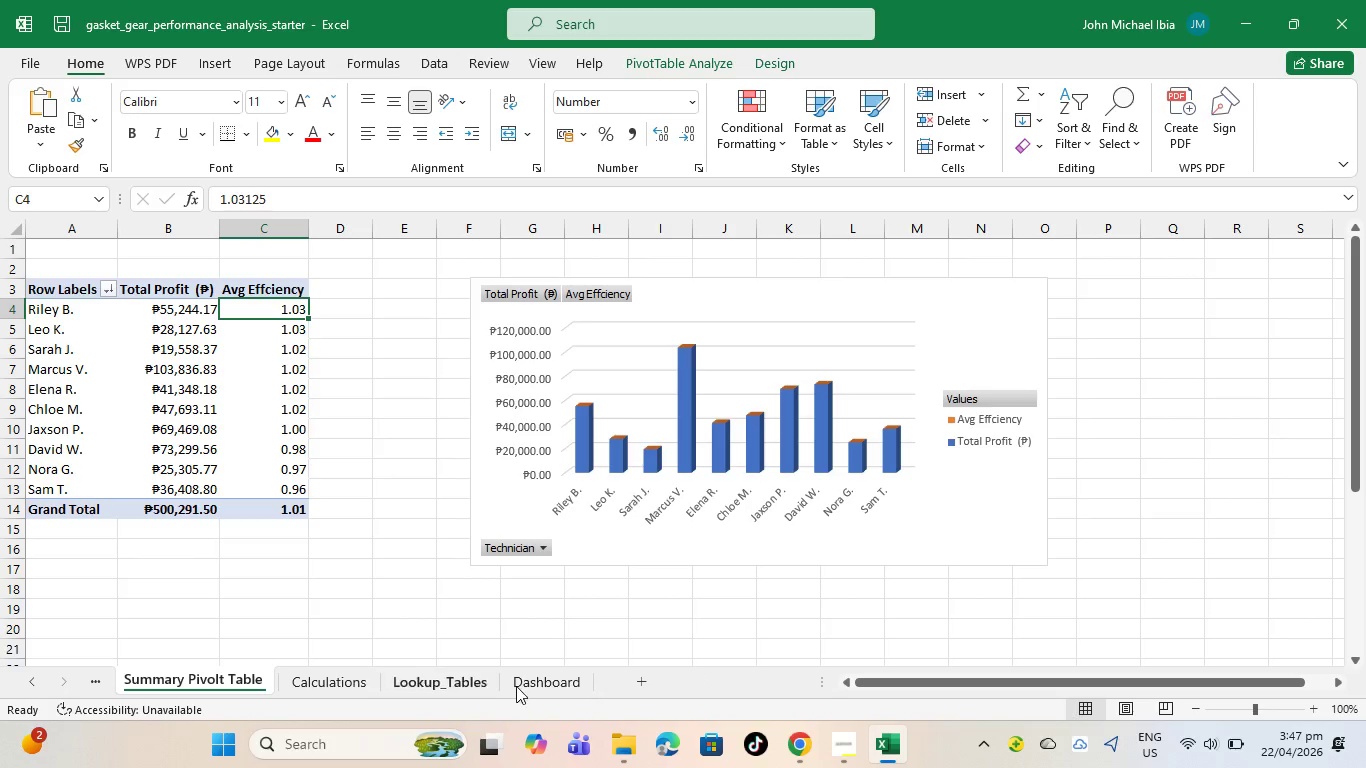 
left_click([528, 679])
 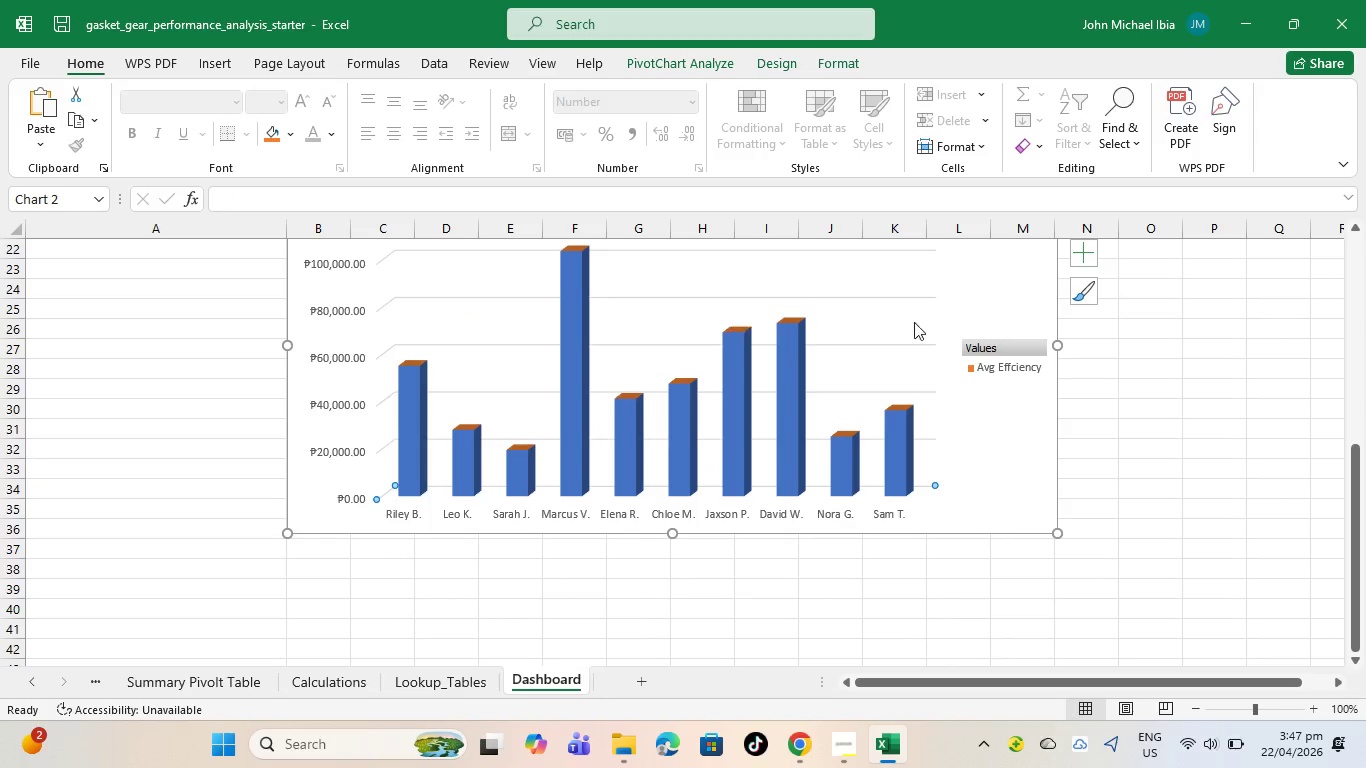 
scroll: coordinate [913, 395], scroll_direction: up, amount: 4.0
 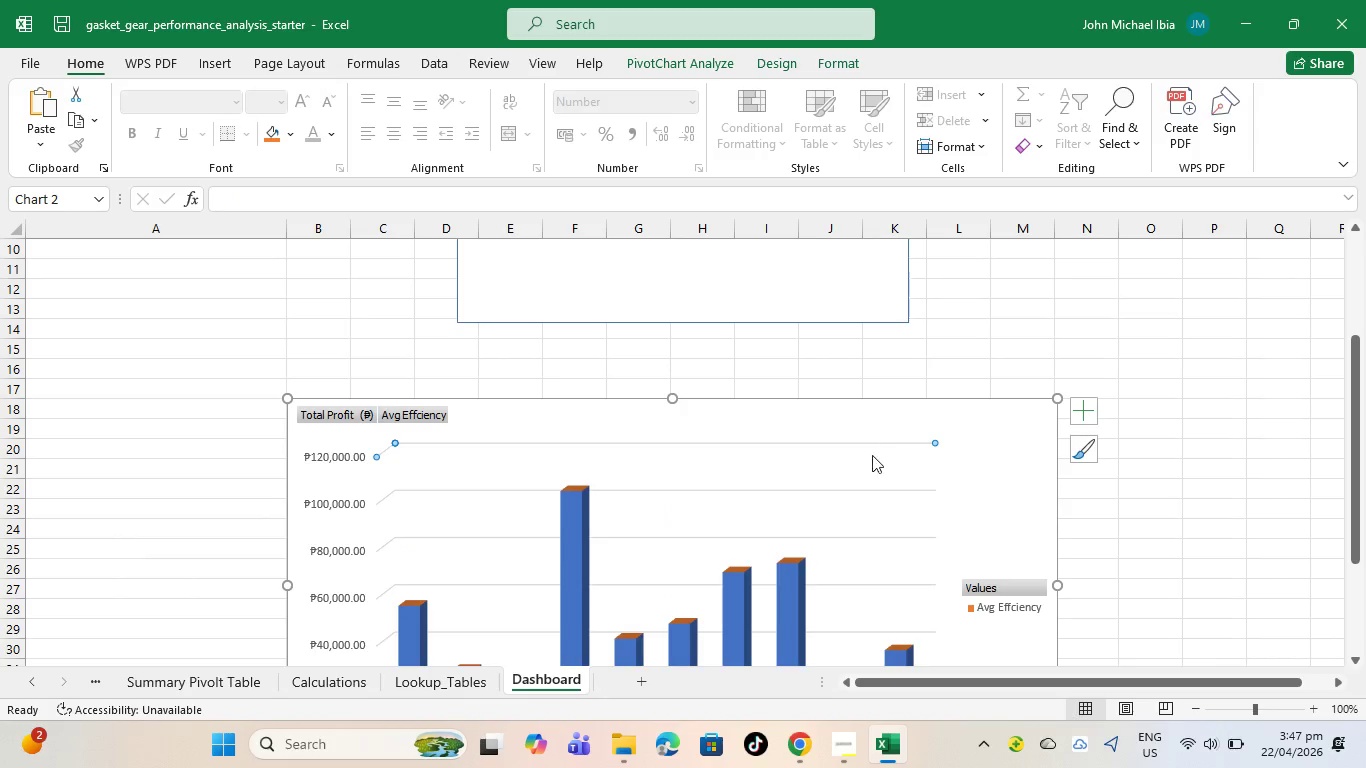 
left_click([871, 456])
 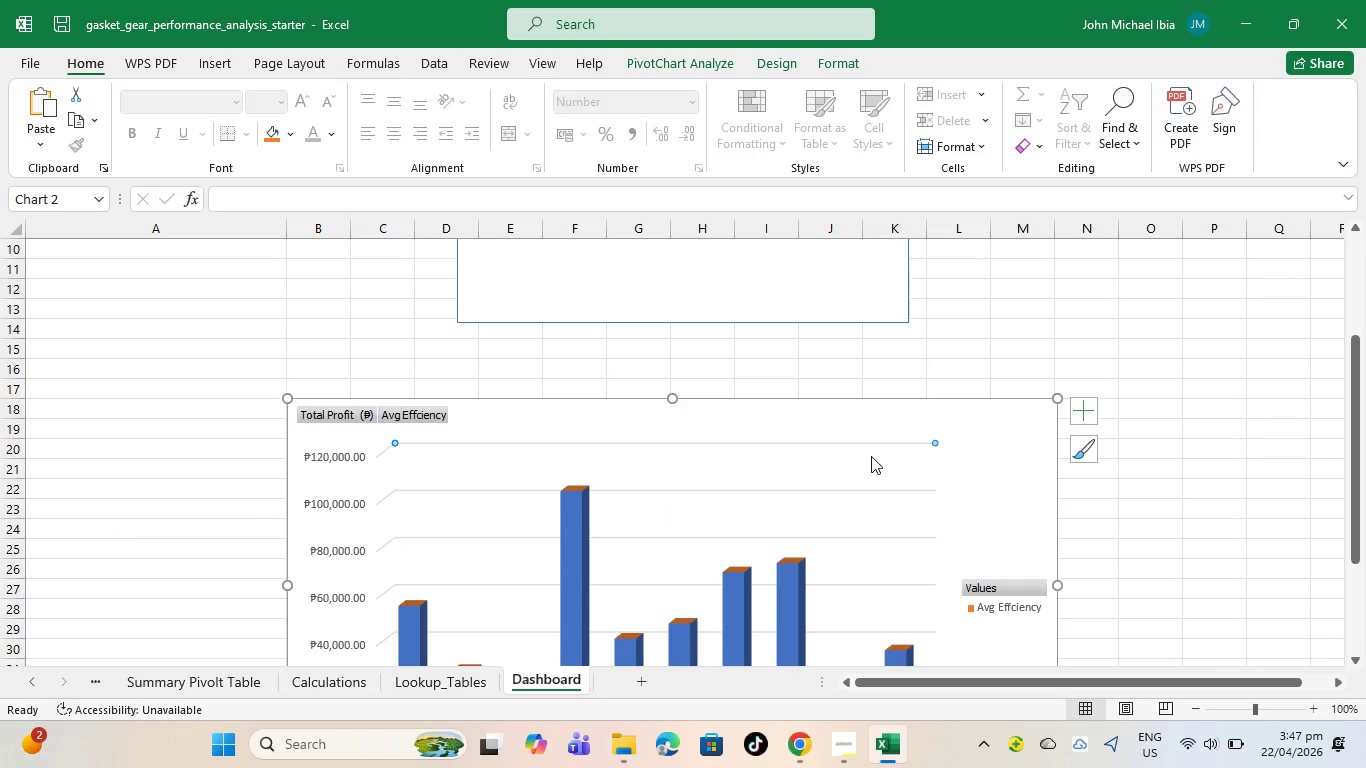 
right_click([871, 456])
 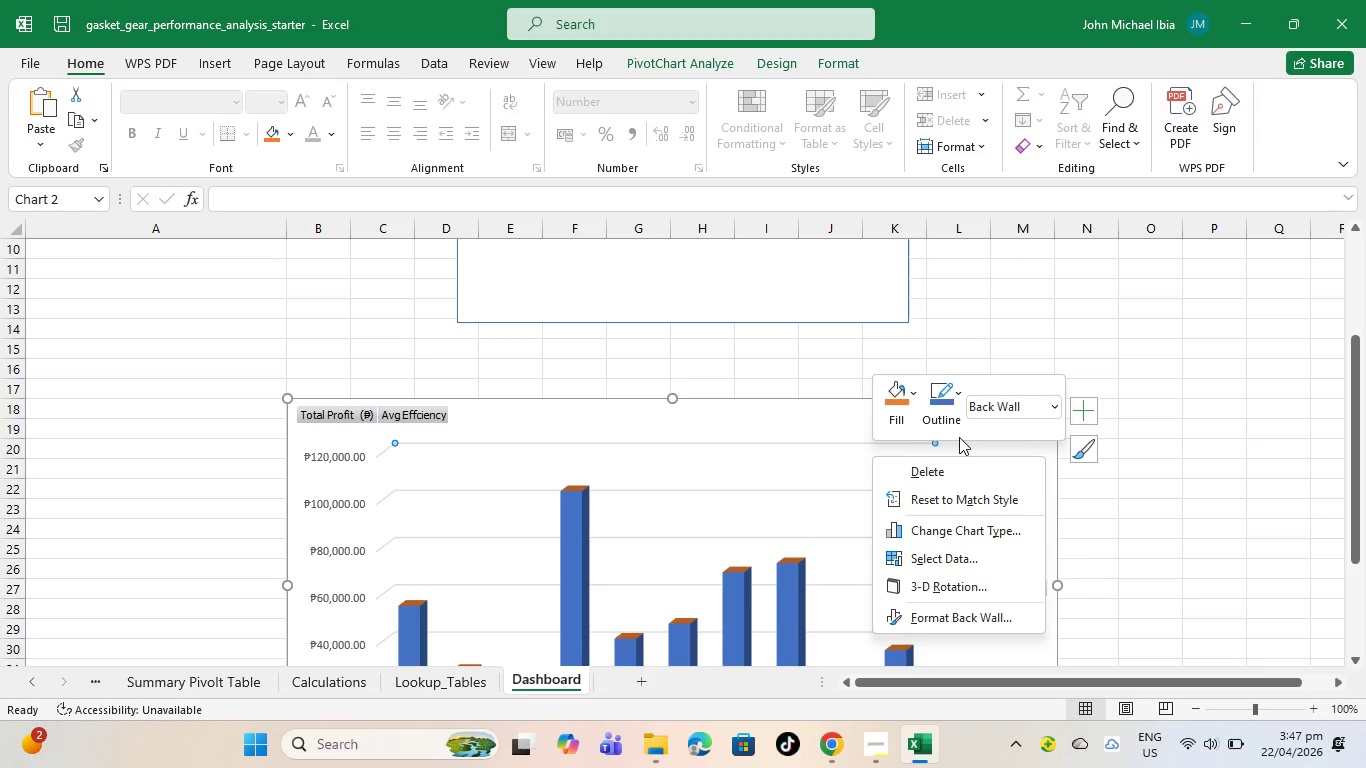 
wait(5.62)
 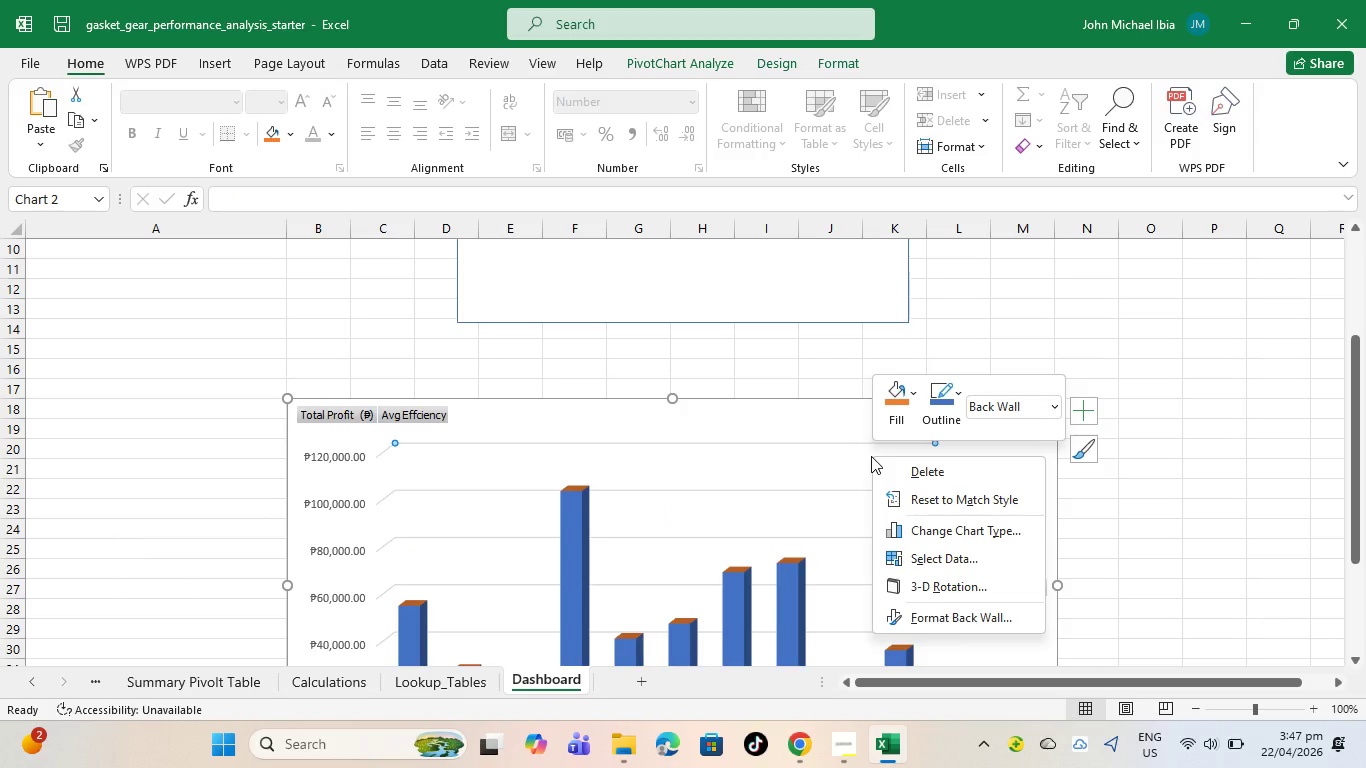 
left_click([1185, 571])
 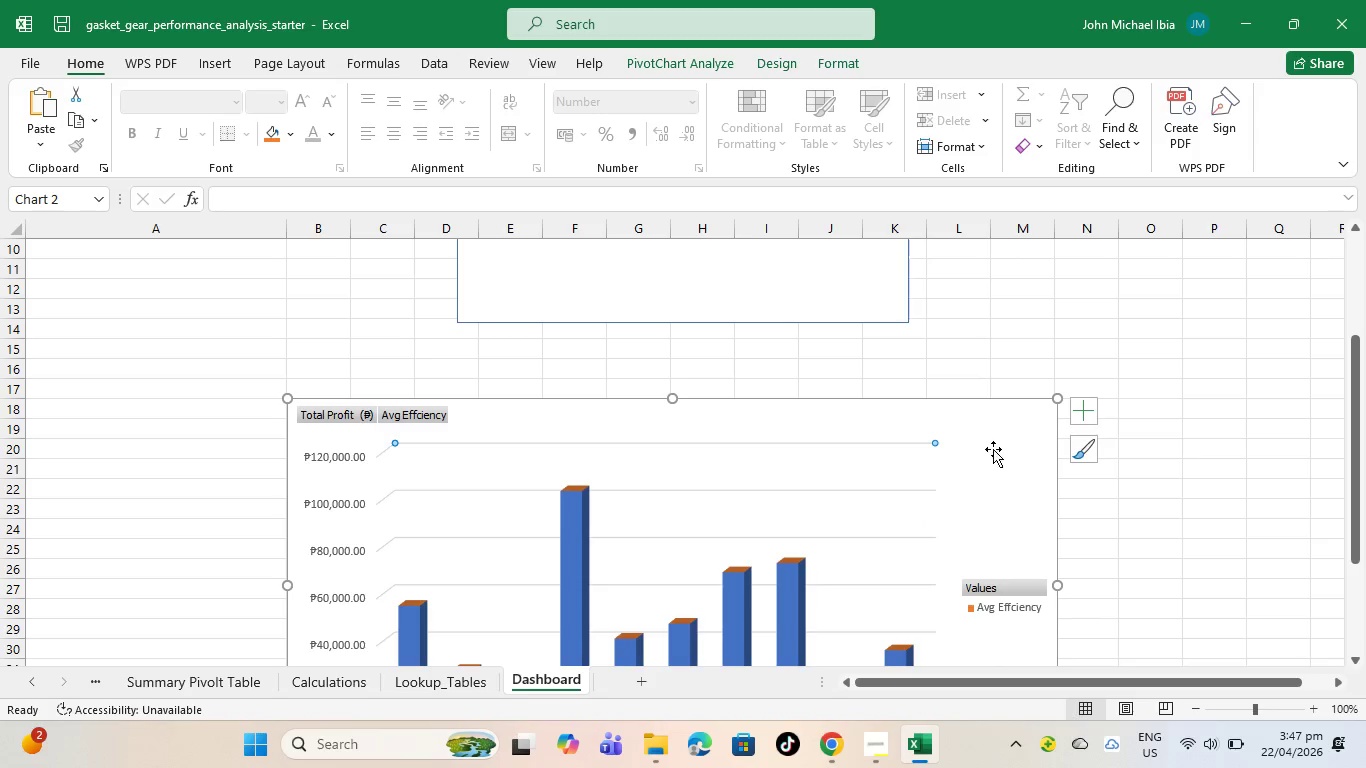 
right_click([993, 449])
 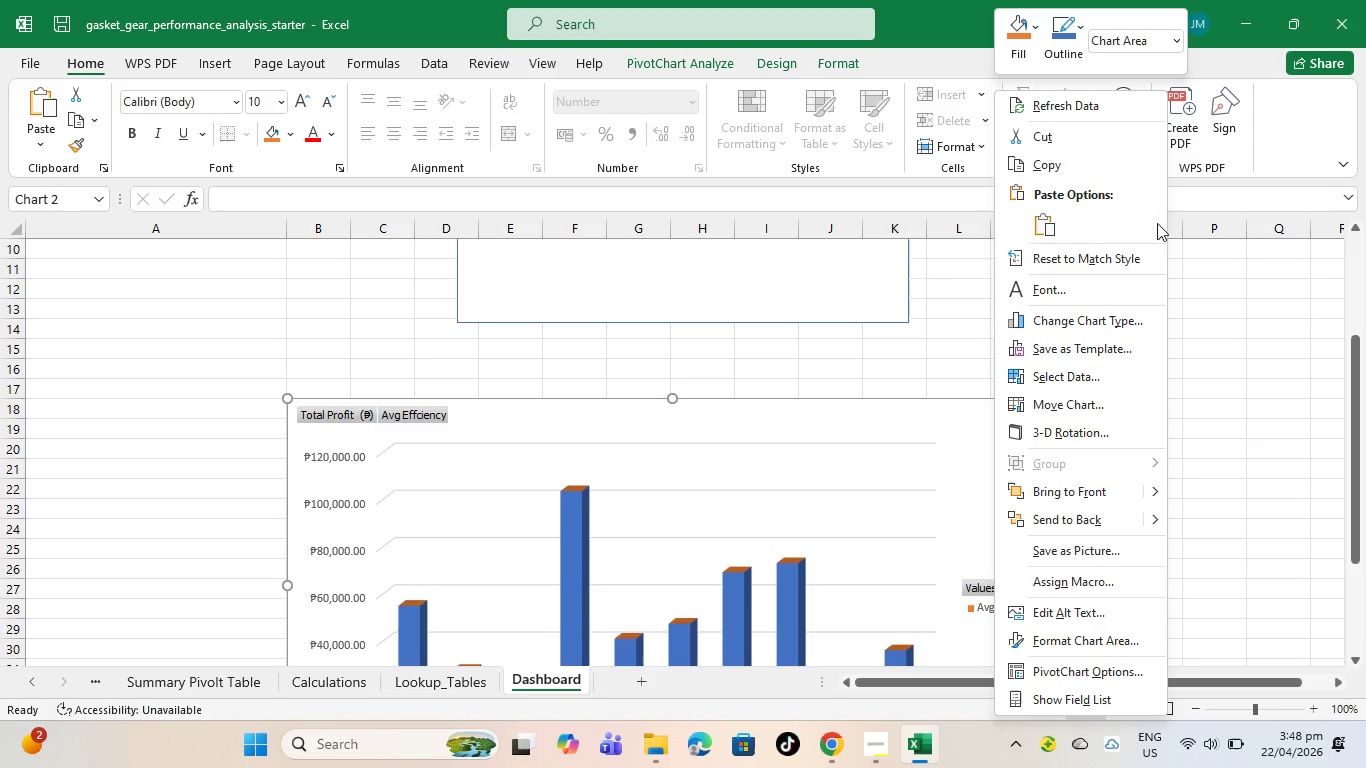 
left_click([1111, 327])
 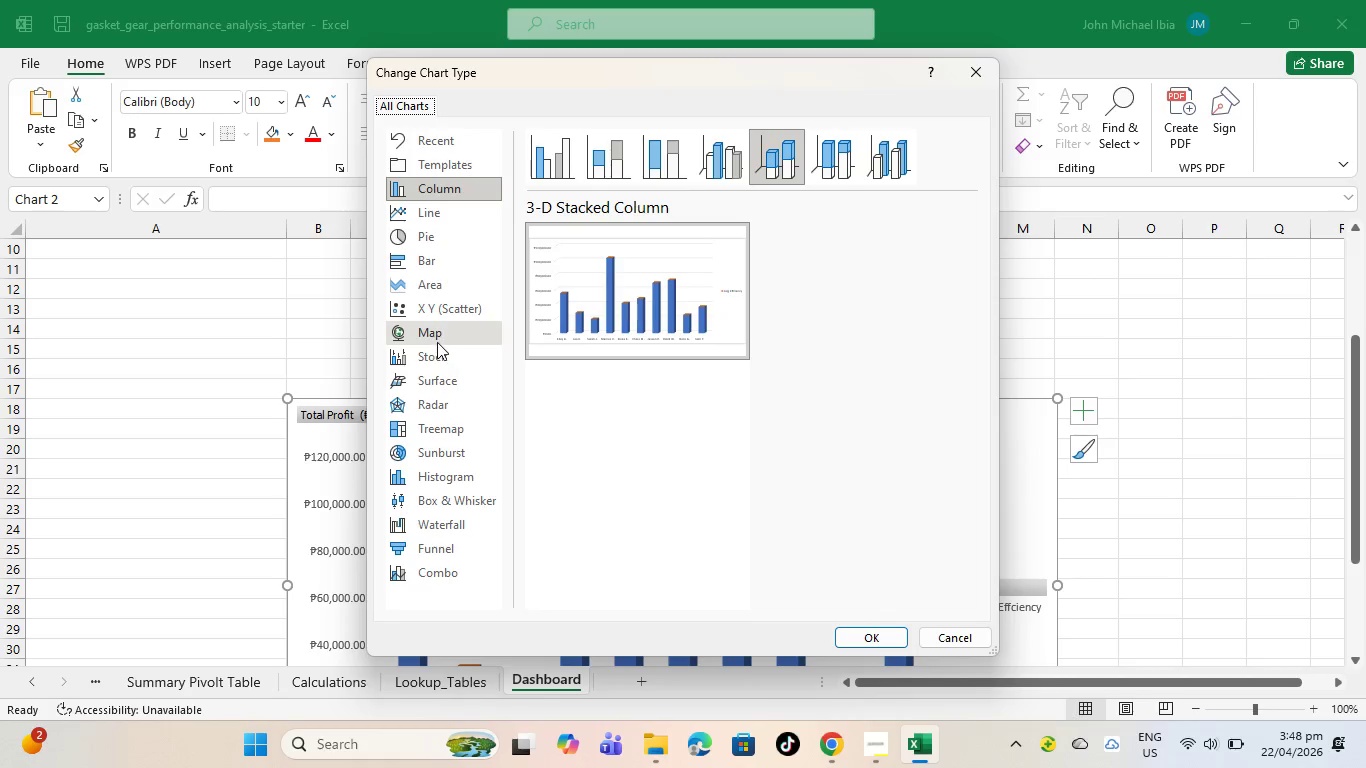 
wait(7.81)
 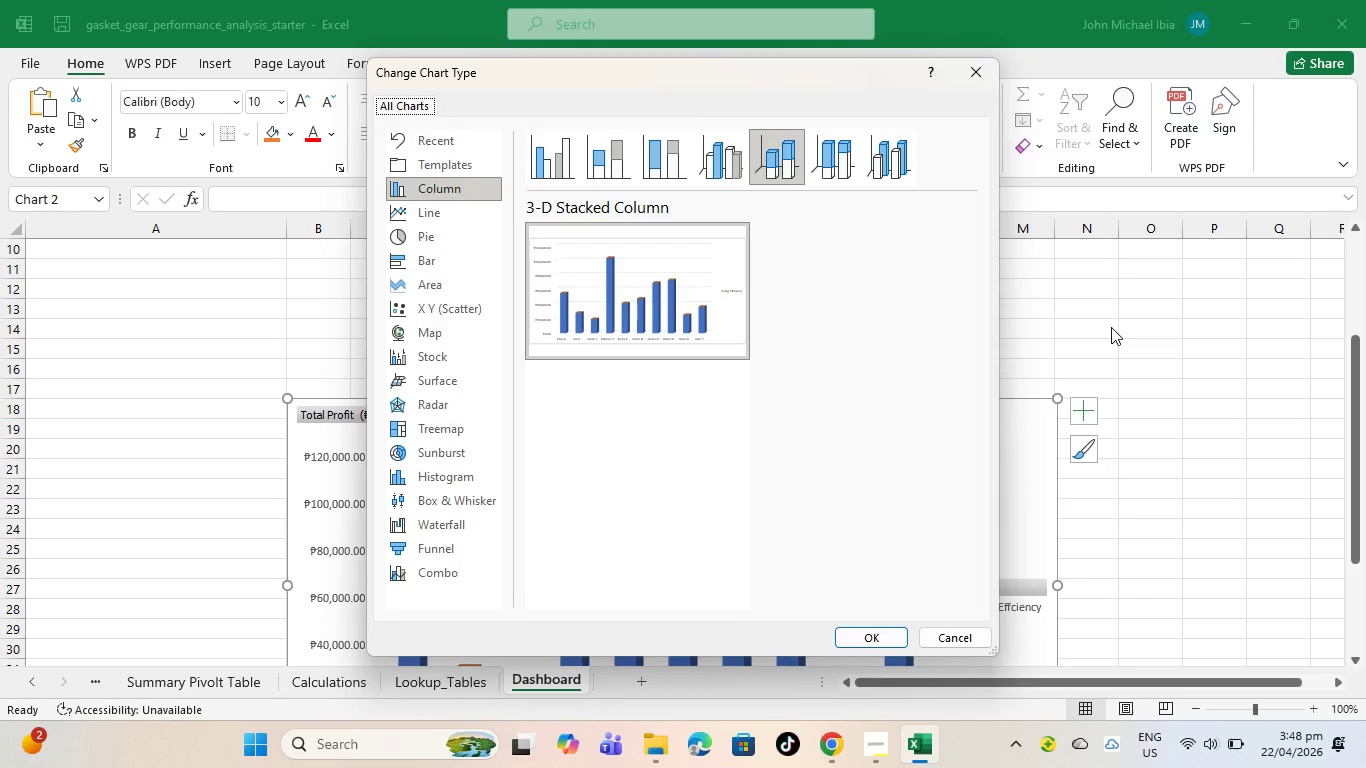 
left_click([428, 252])
 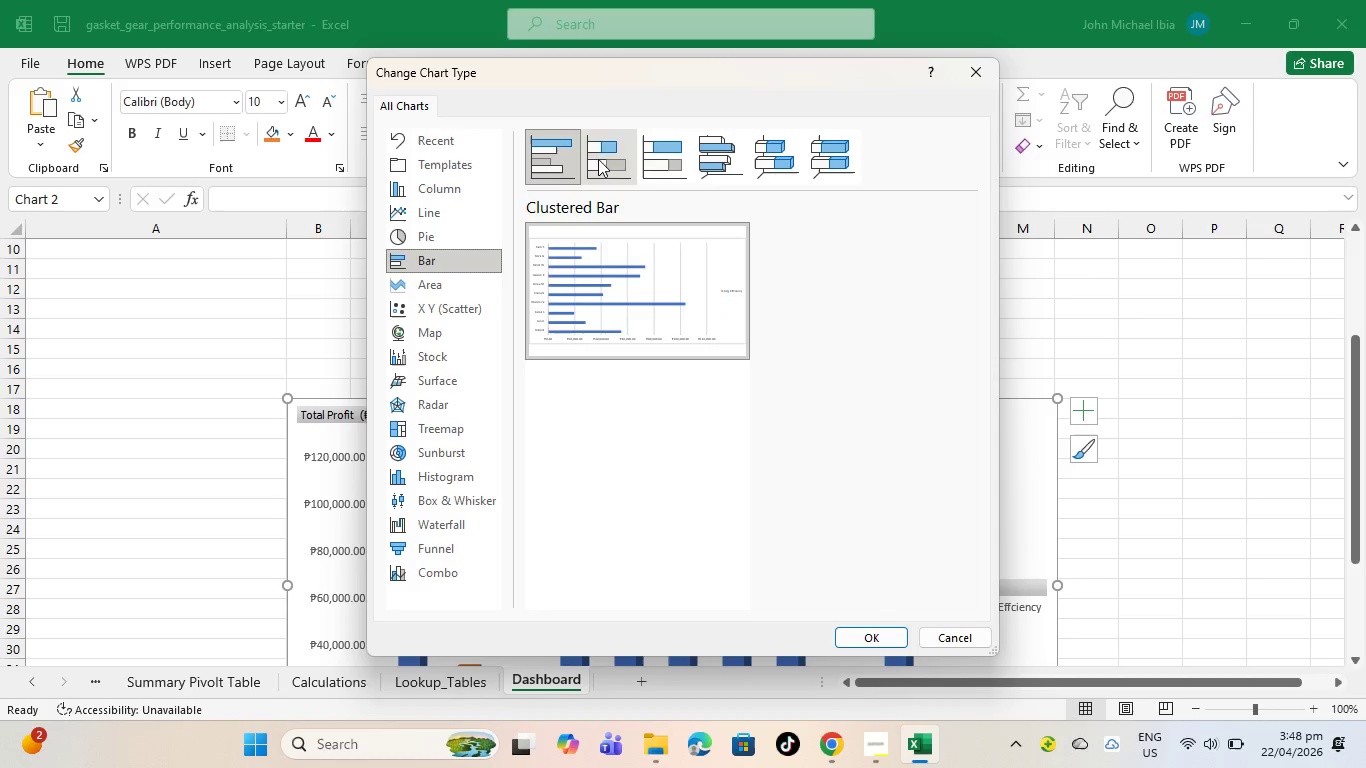 
wait(6.25)
 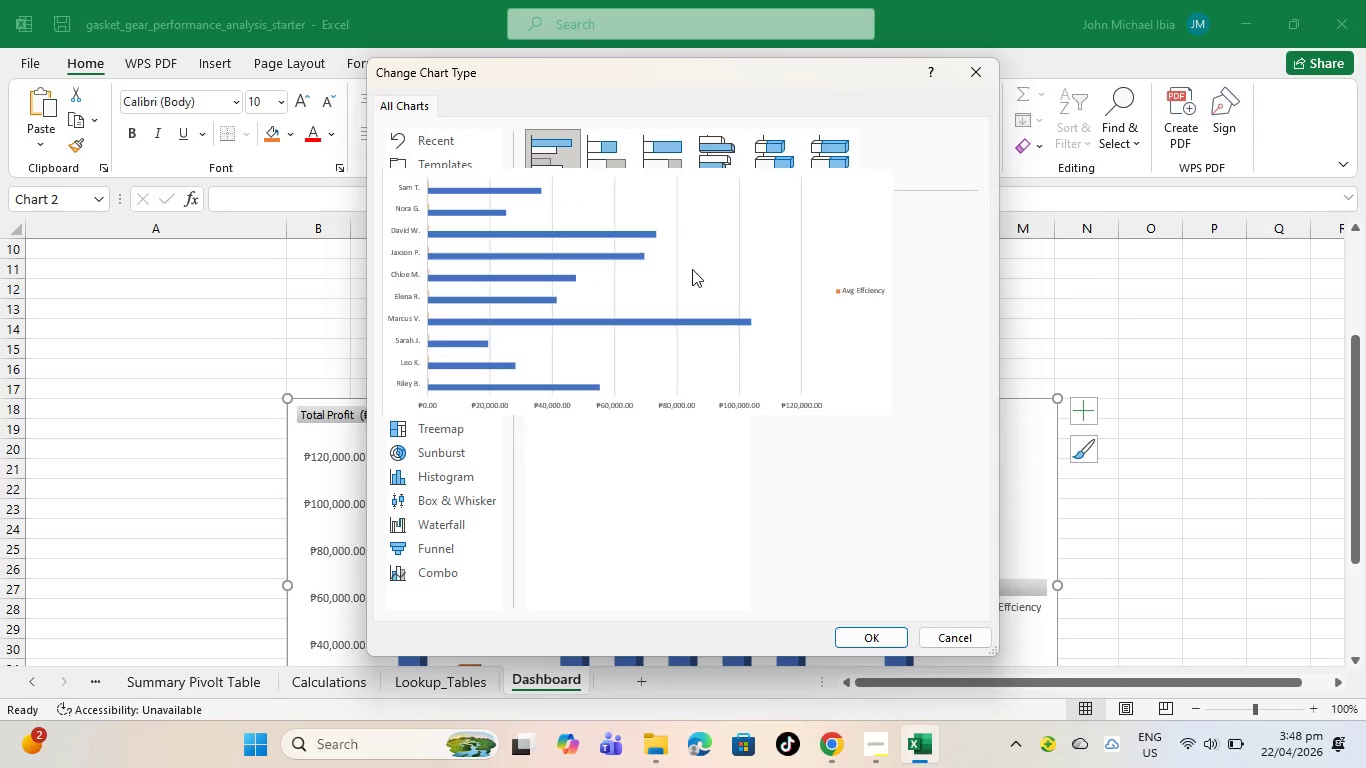 
mouse_move([635, 153])
 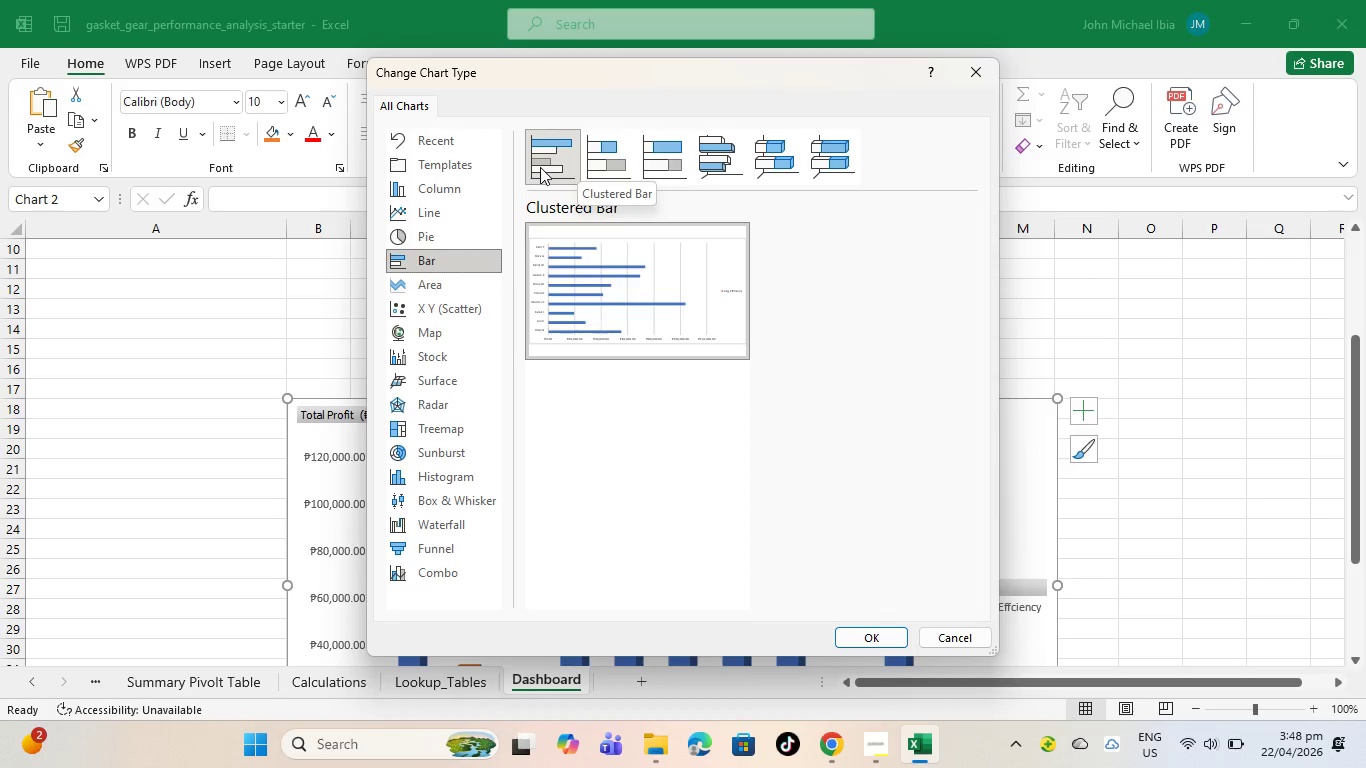 
left_click([540, 167])
 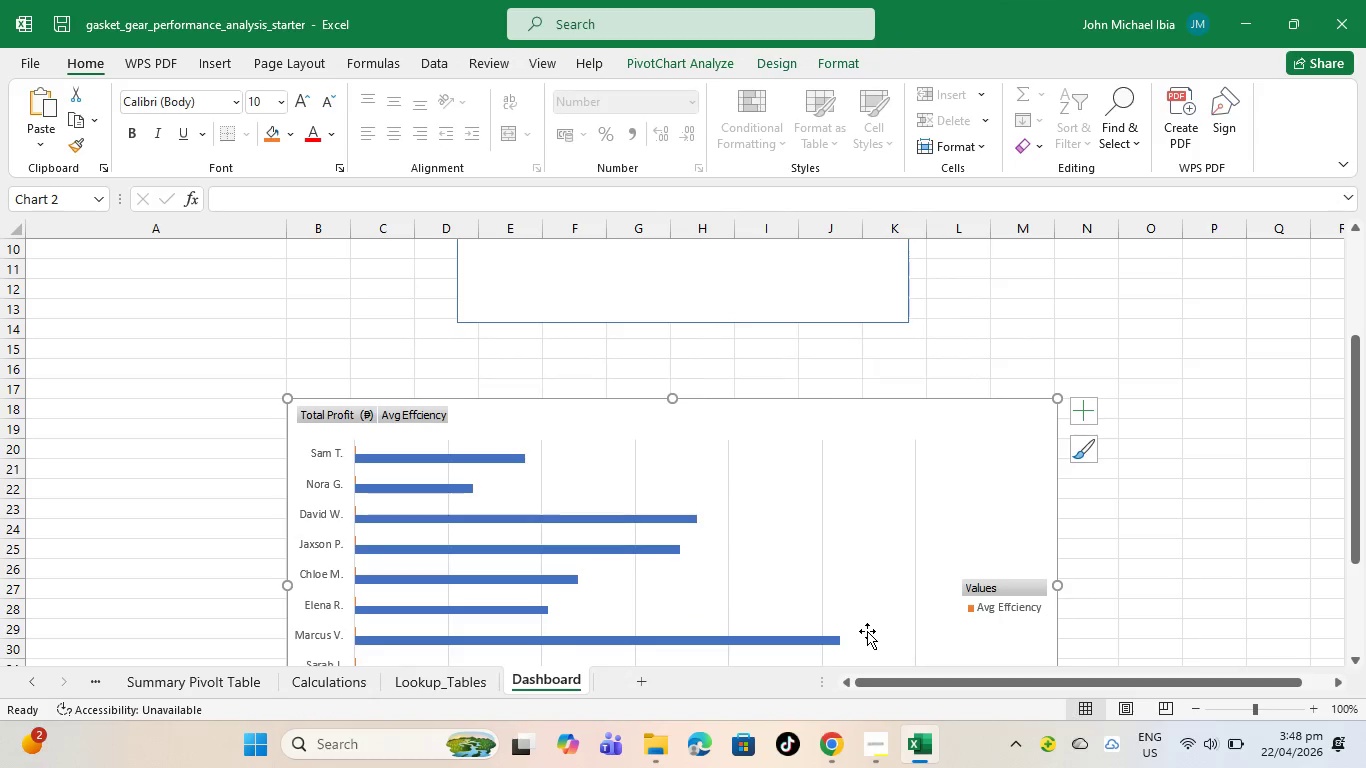 
scroll: coordinate [764, 572], scroll_direction: down, amount: 4.0
 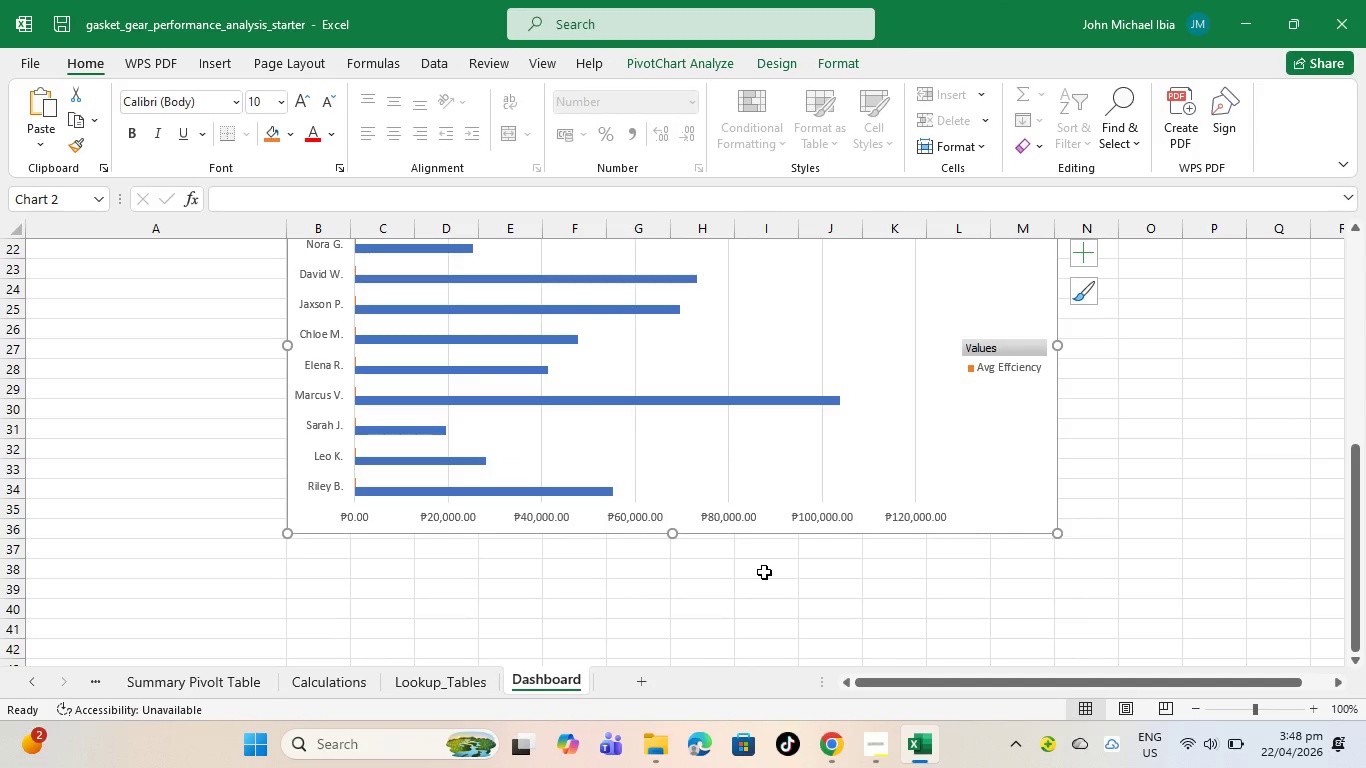 
scroll: coordinate [764, 572], scroll_direction: up, amount: 2.0
 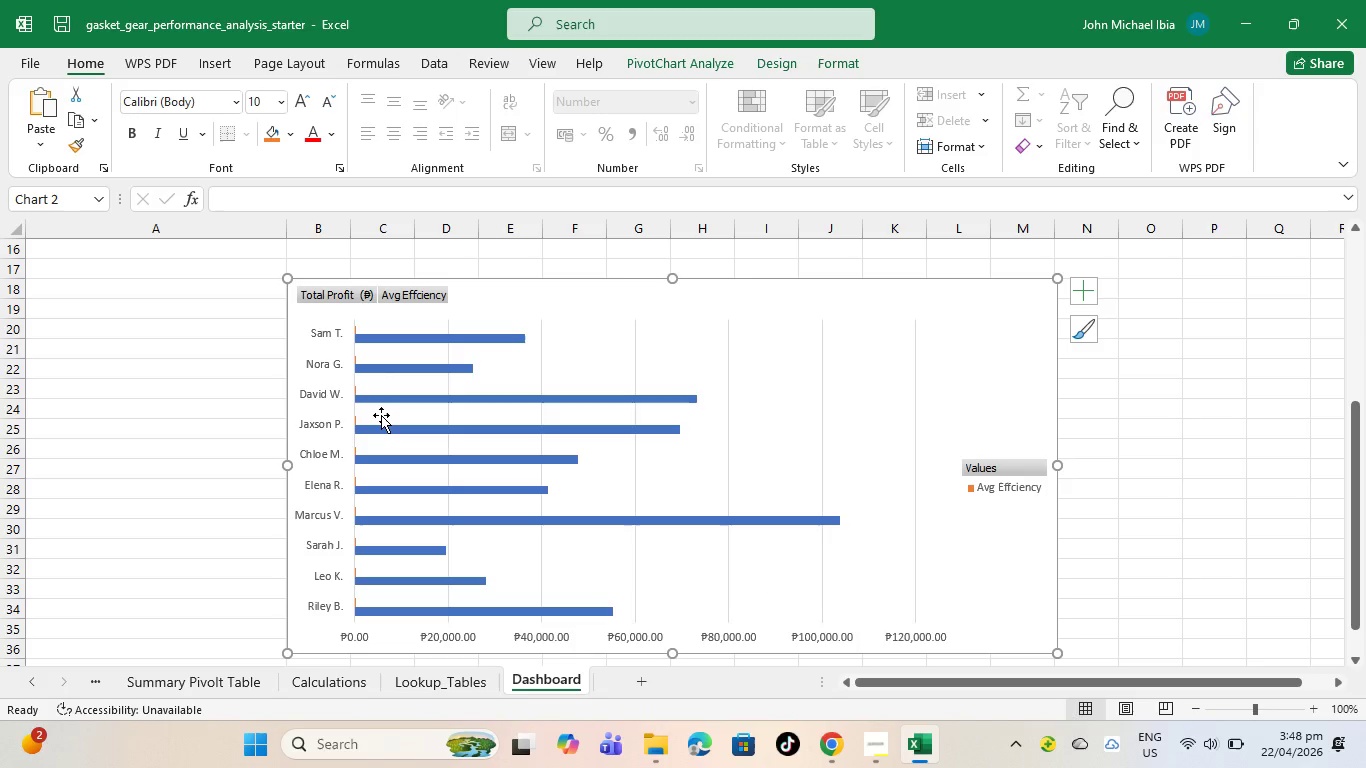 
wait(6.25)
 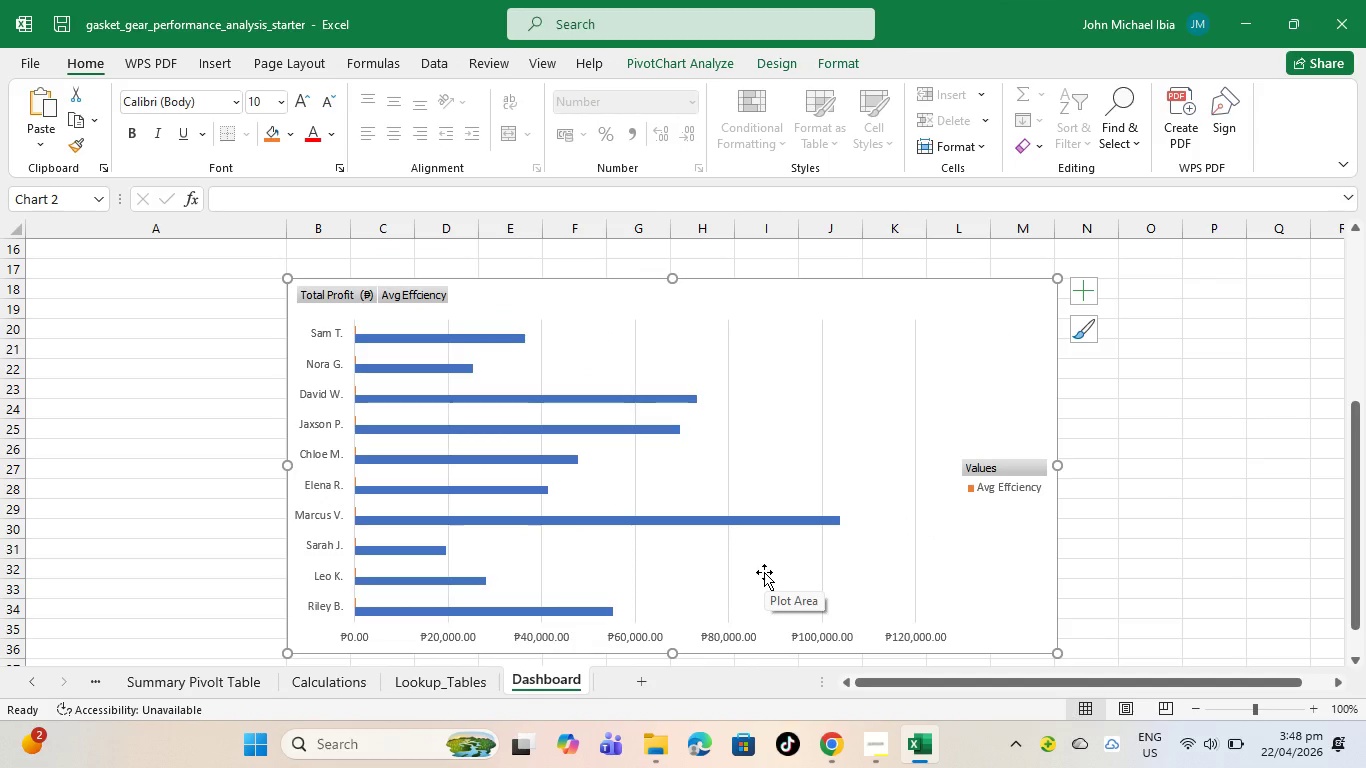 
left_click_drag(start_coordinate=[290, 464], to_coordinate=[239, 461])
 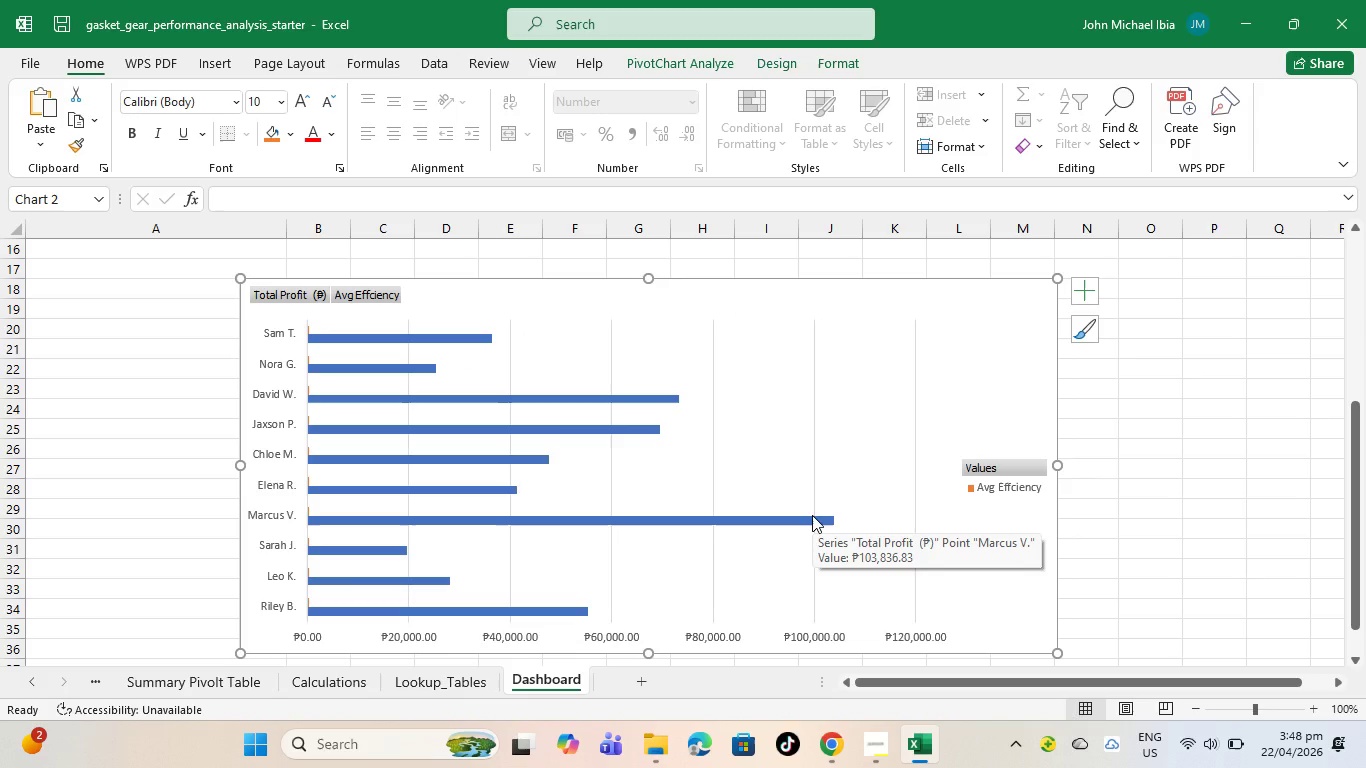 
wait(8.05)
 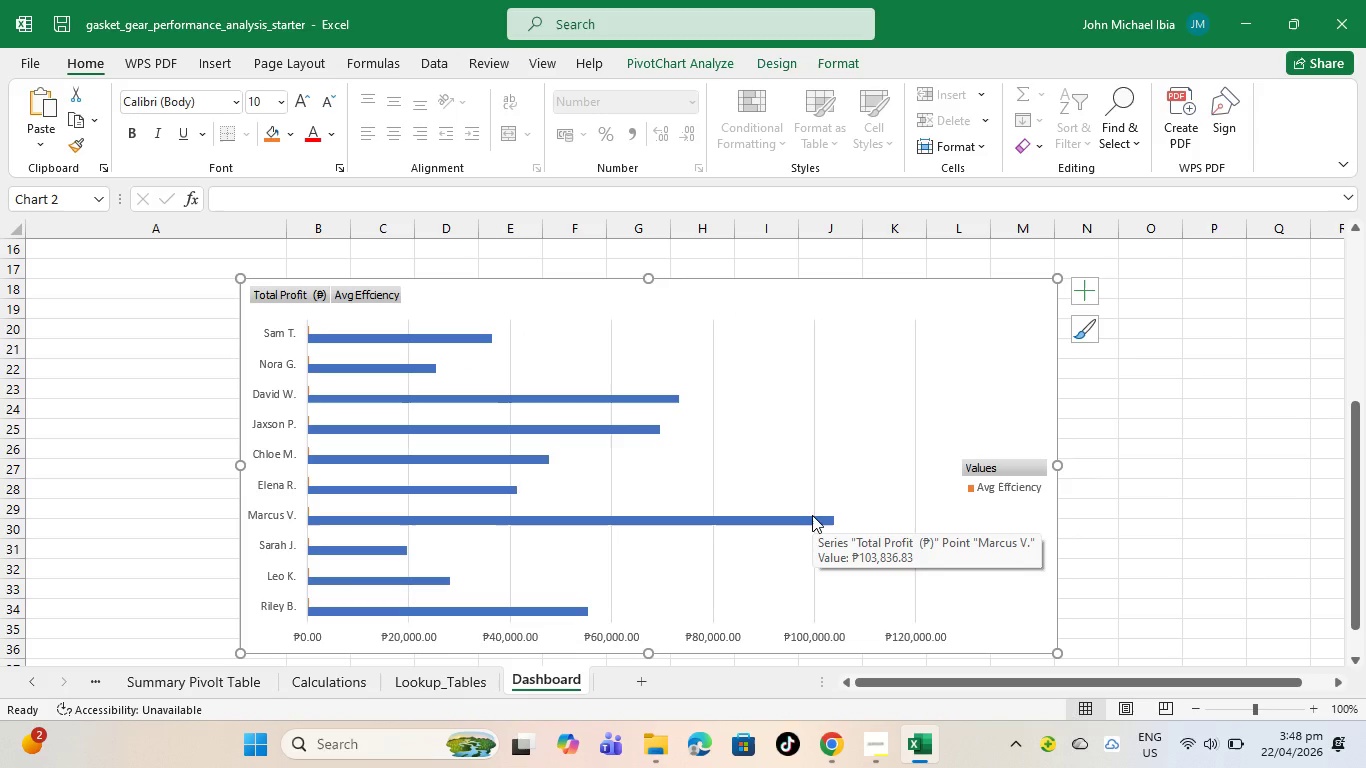 
scroll: coordinate [646, 423], scroll_direction: down, amount: 2.0
 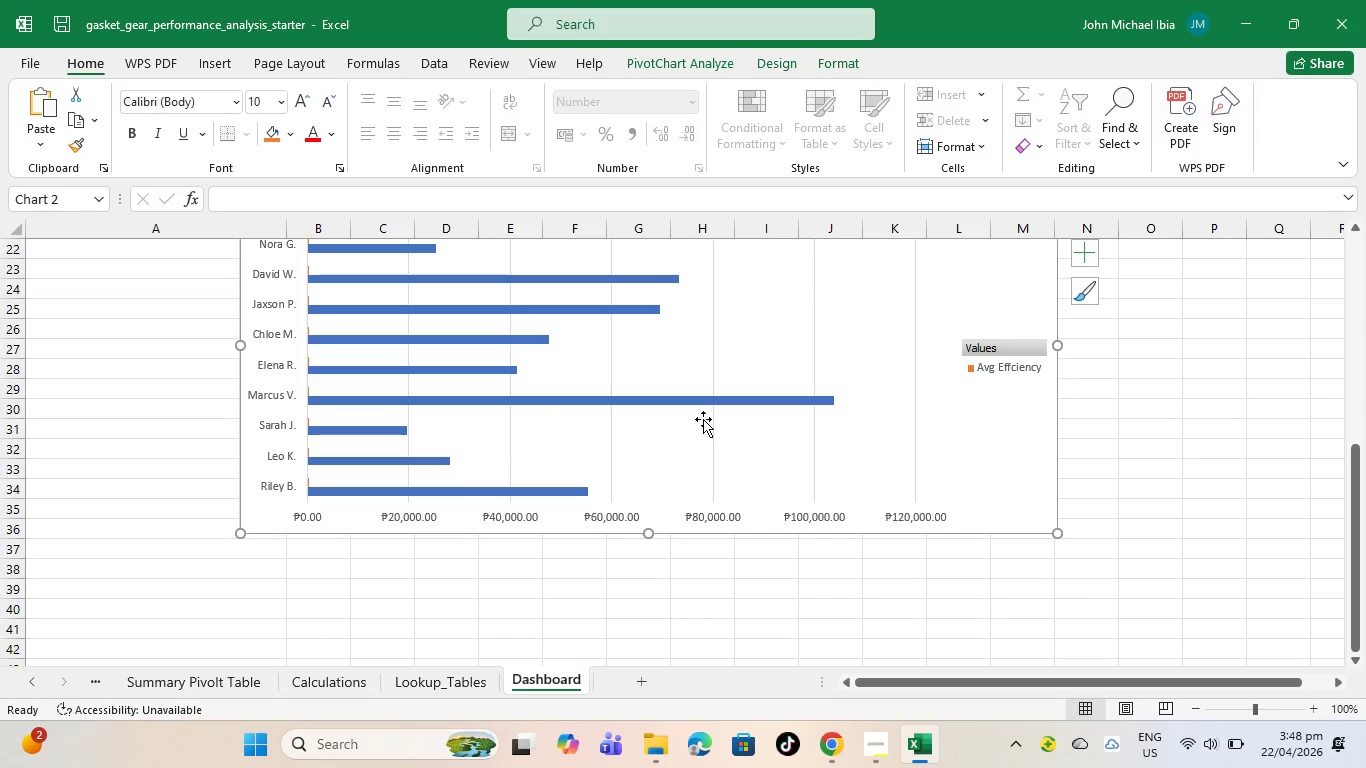 
scroll: coordinate [710, 414], scroll_direction: up, amount: 4.0
 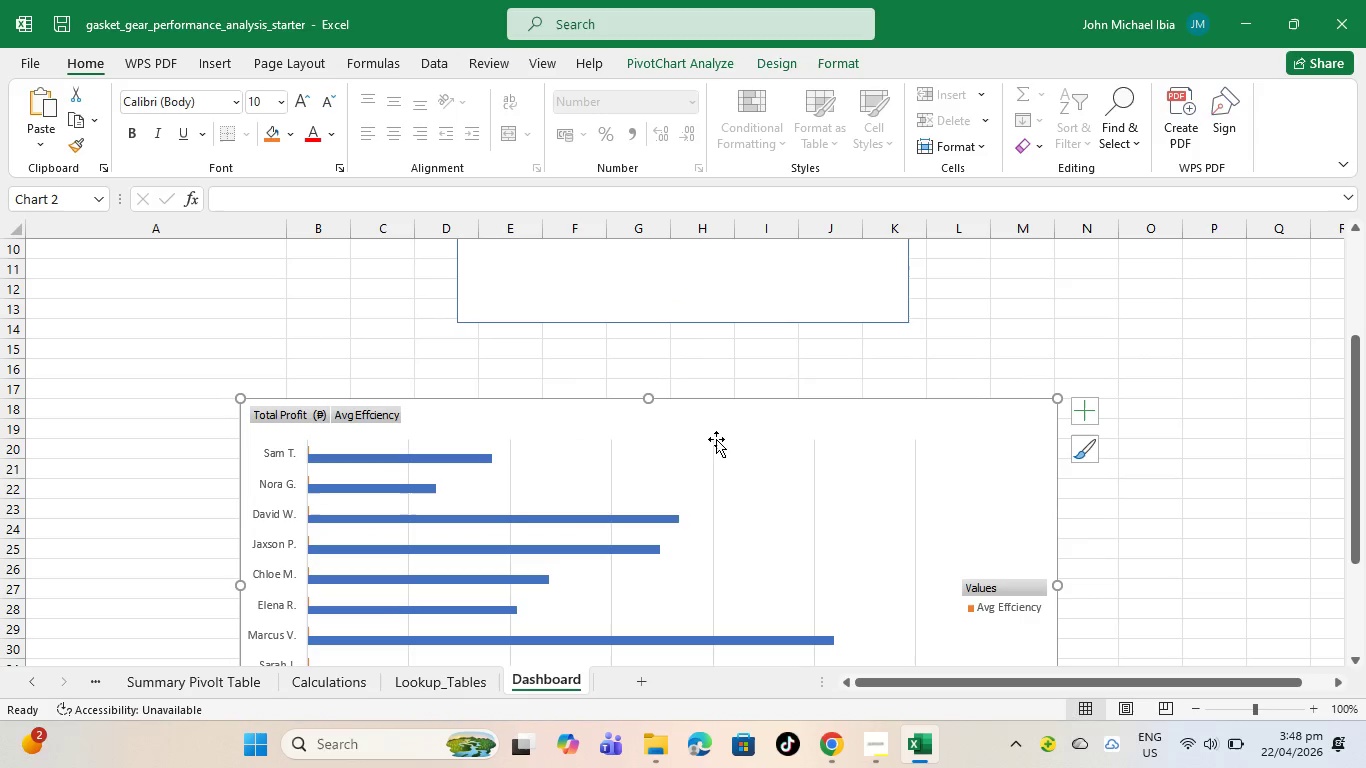 
right_click([714, 414])
 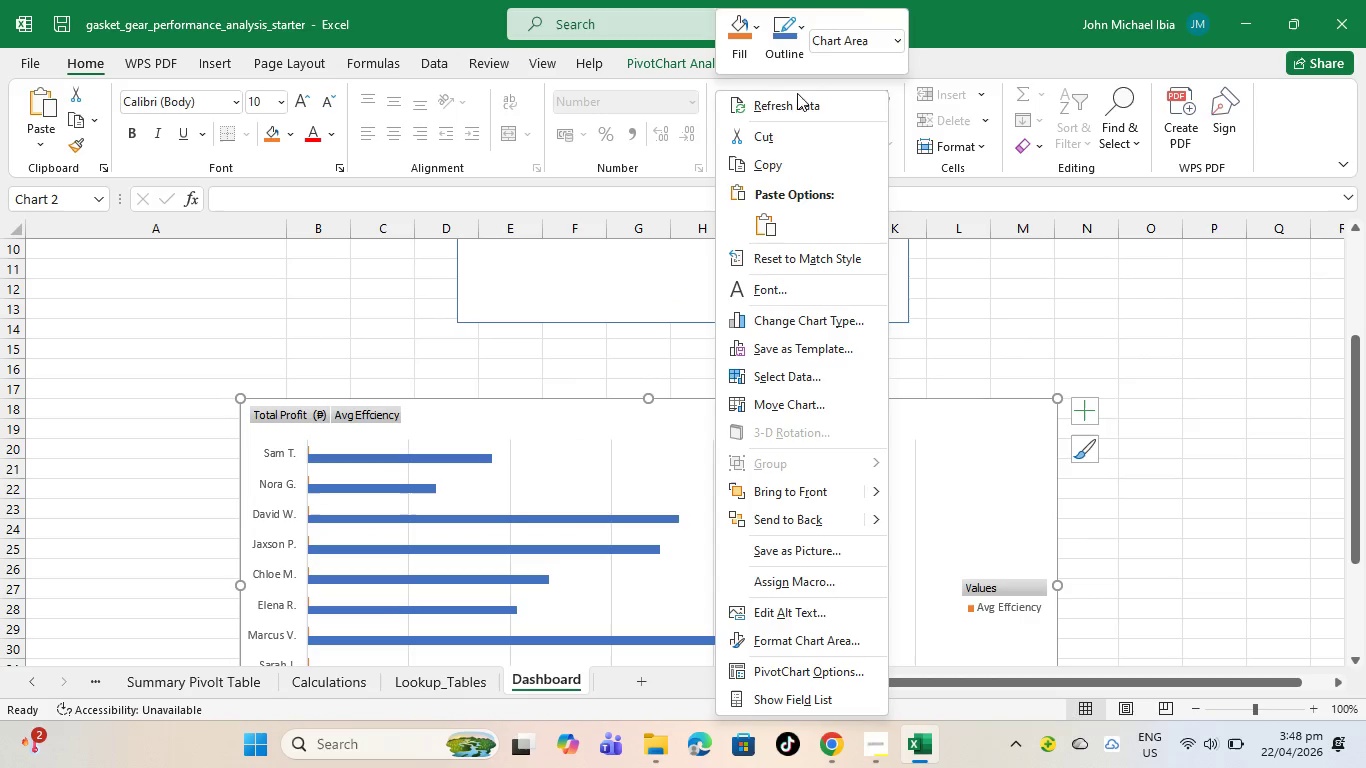 
left_click([894, 47])
 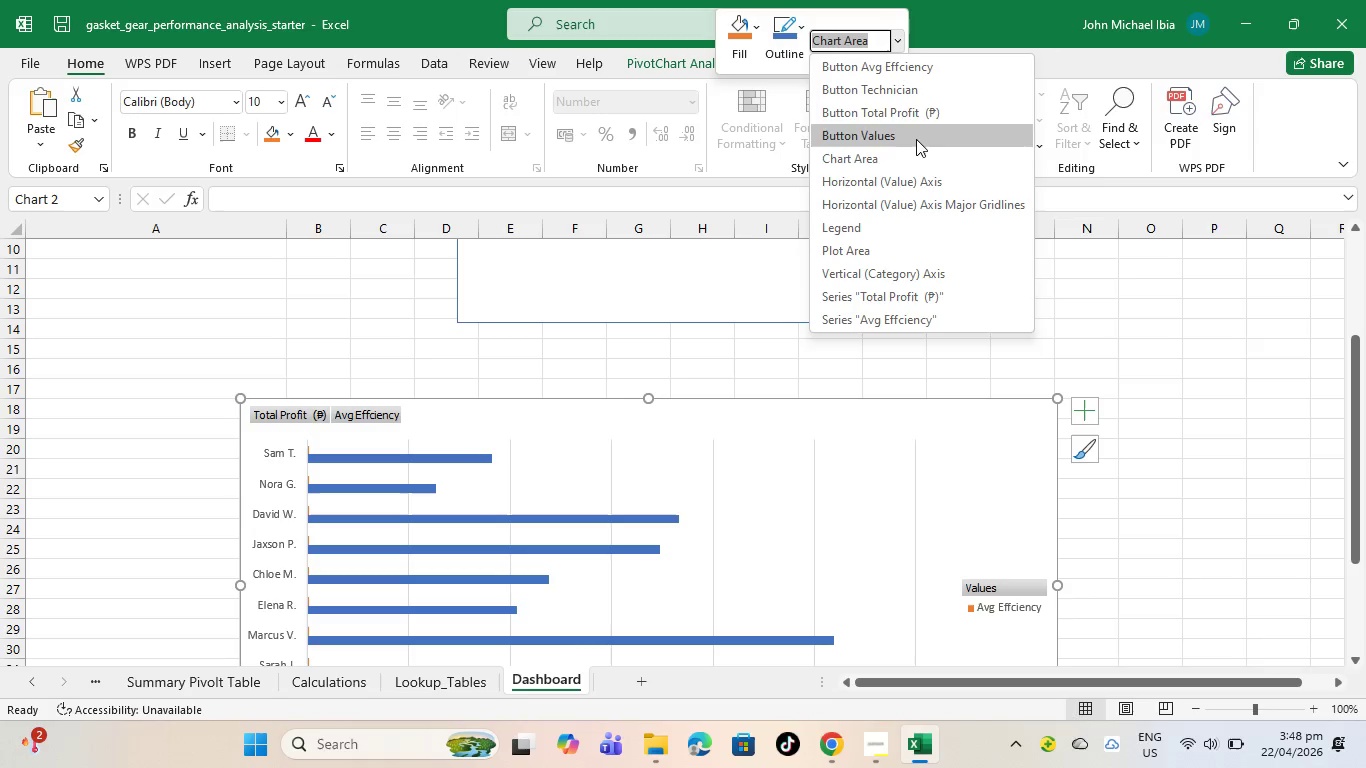 
left_click([893, 188])
 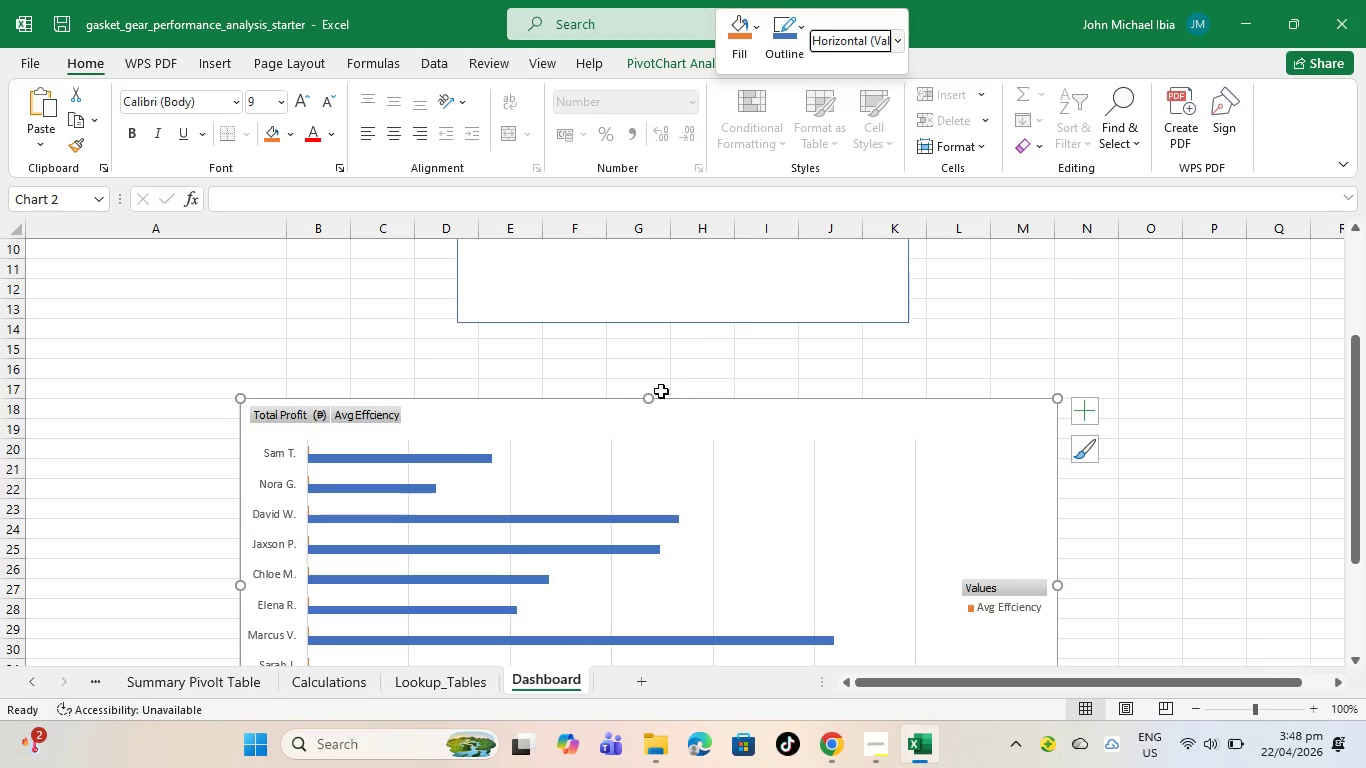 
scroll: coordinate [649, 401], scroll_direction: down, amount: 4.0
 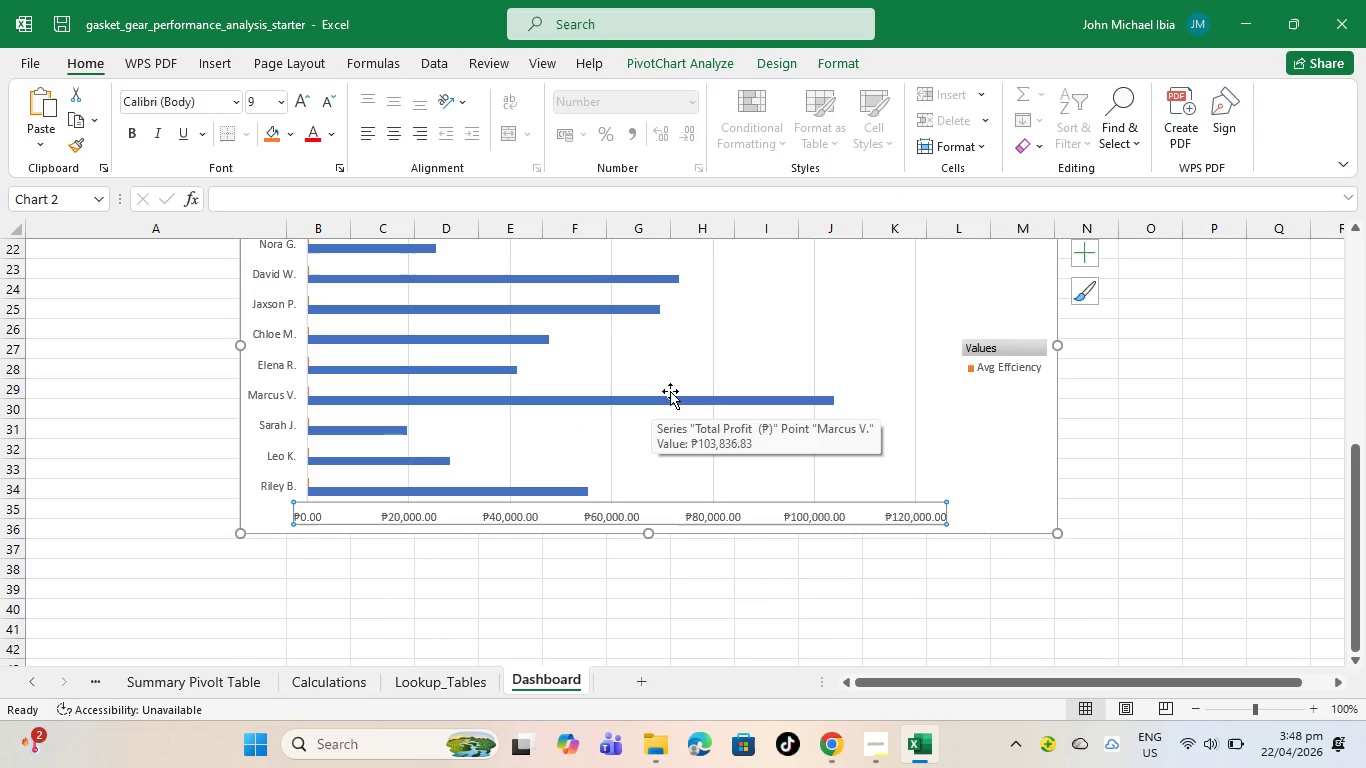 
left_click([1152, 422])
 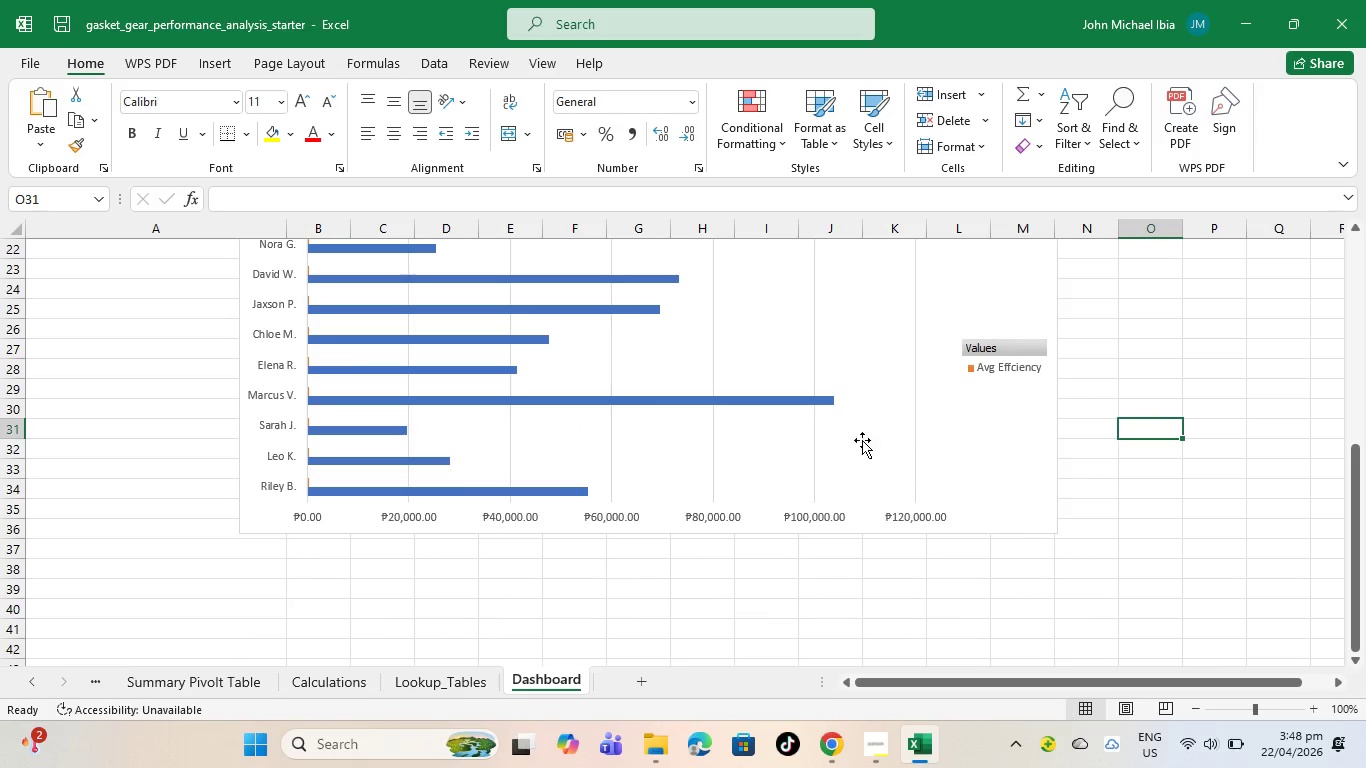 
scroll: coordinate [816, 460], scroll_direction: up, amount: 3.0
 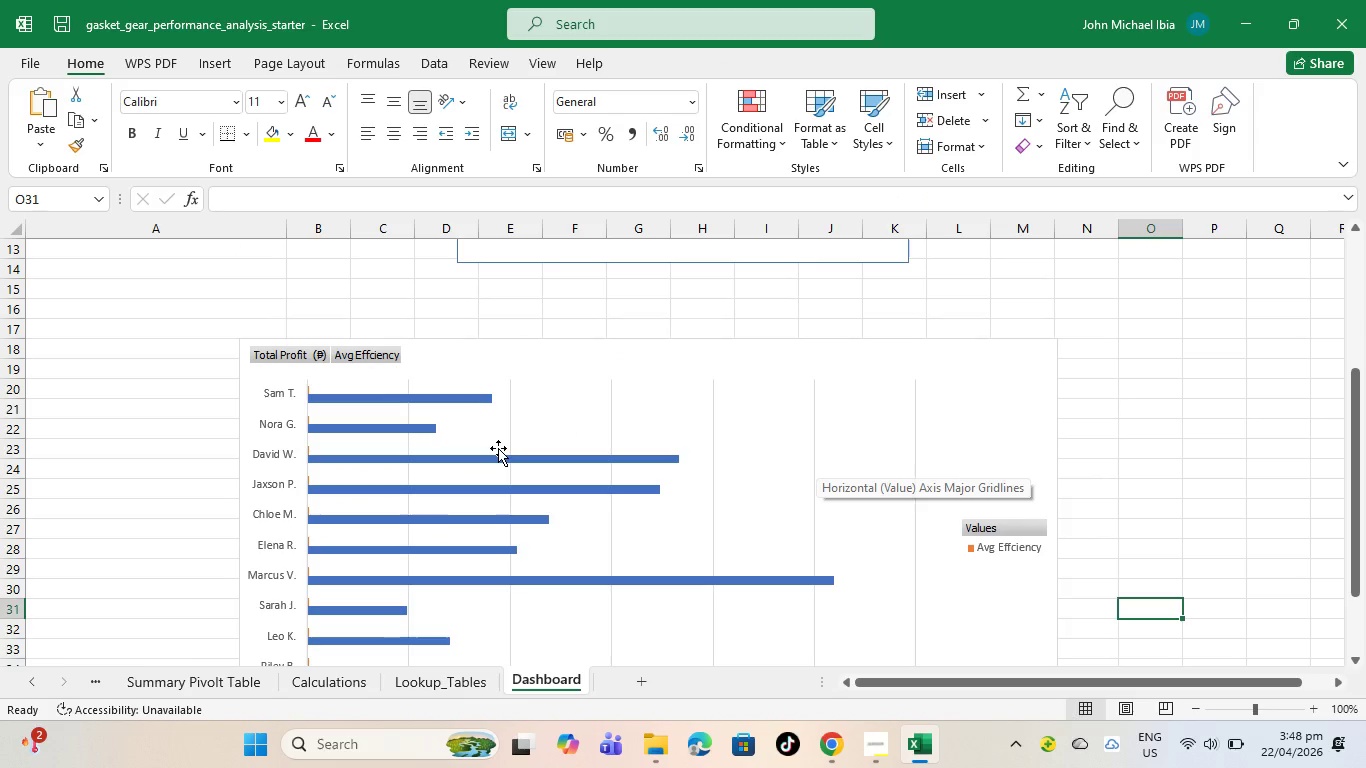 
scroll: coordinate [504, 448], scroll_direction: down, amount: 3.0
 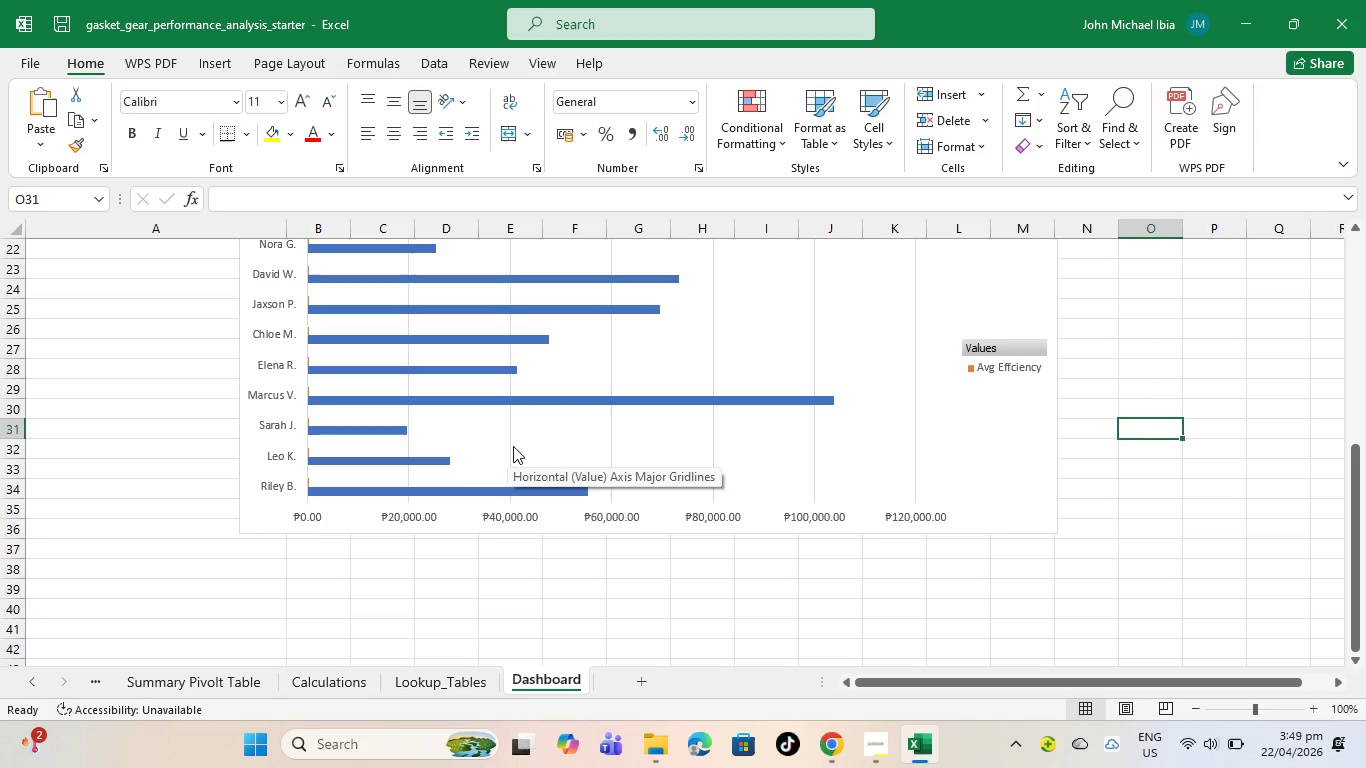 
wait(9.98)
 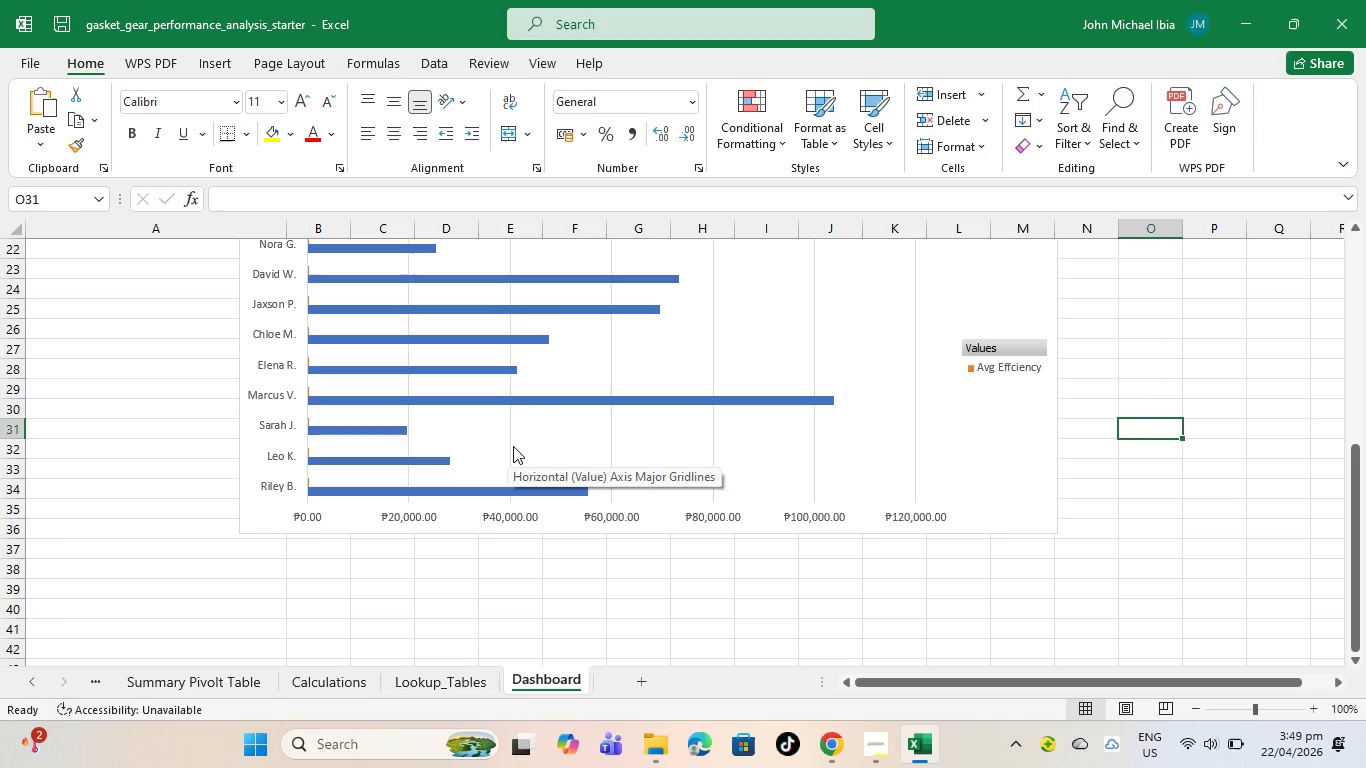 
scroll: coordinate [308, 392], scroll_direction: up, amount: 2.0
 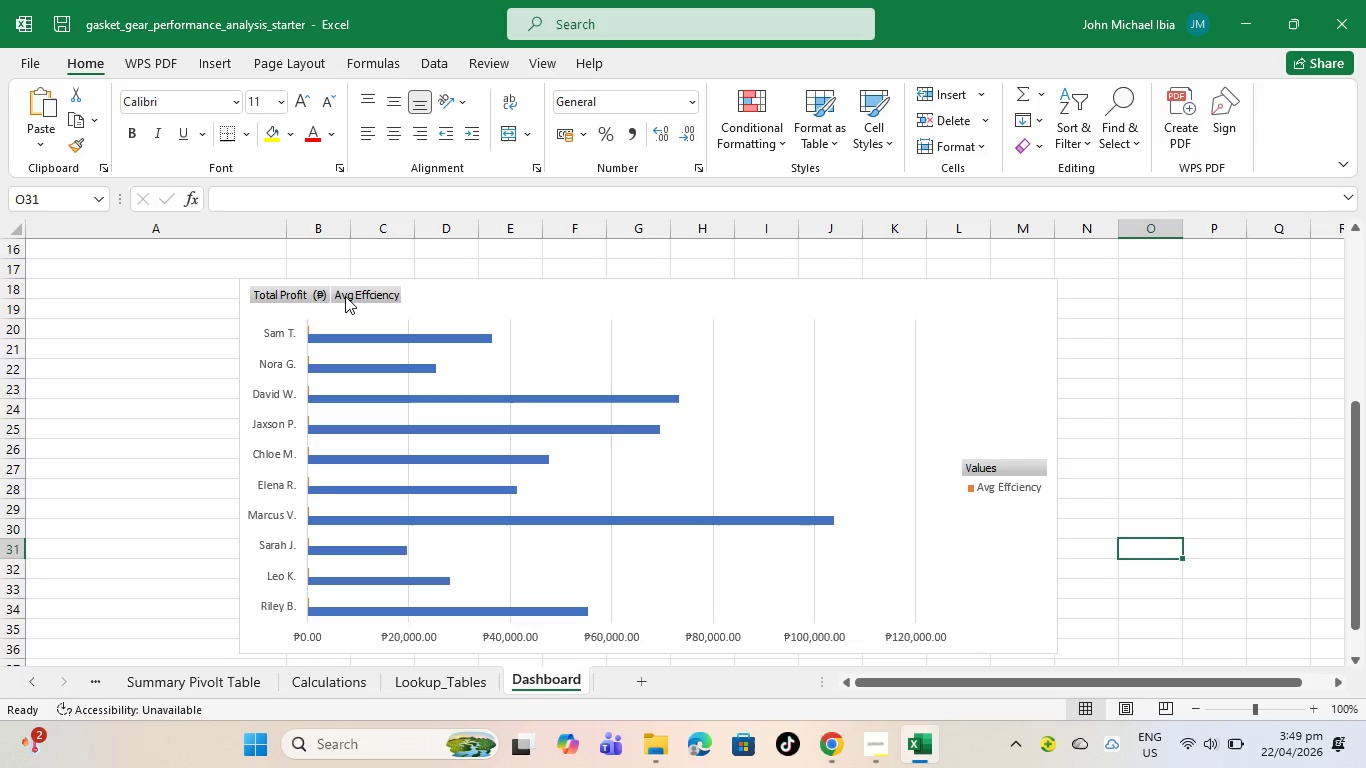 
left_click([345, 296])
 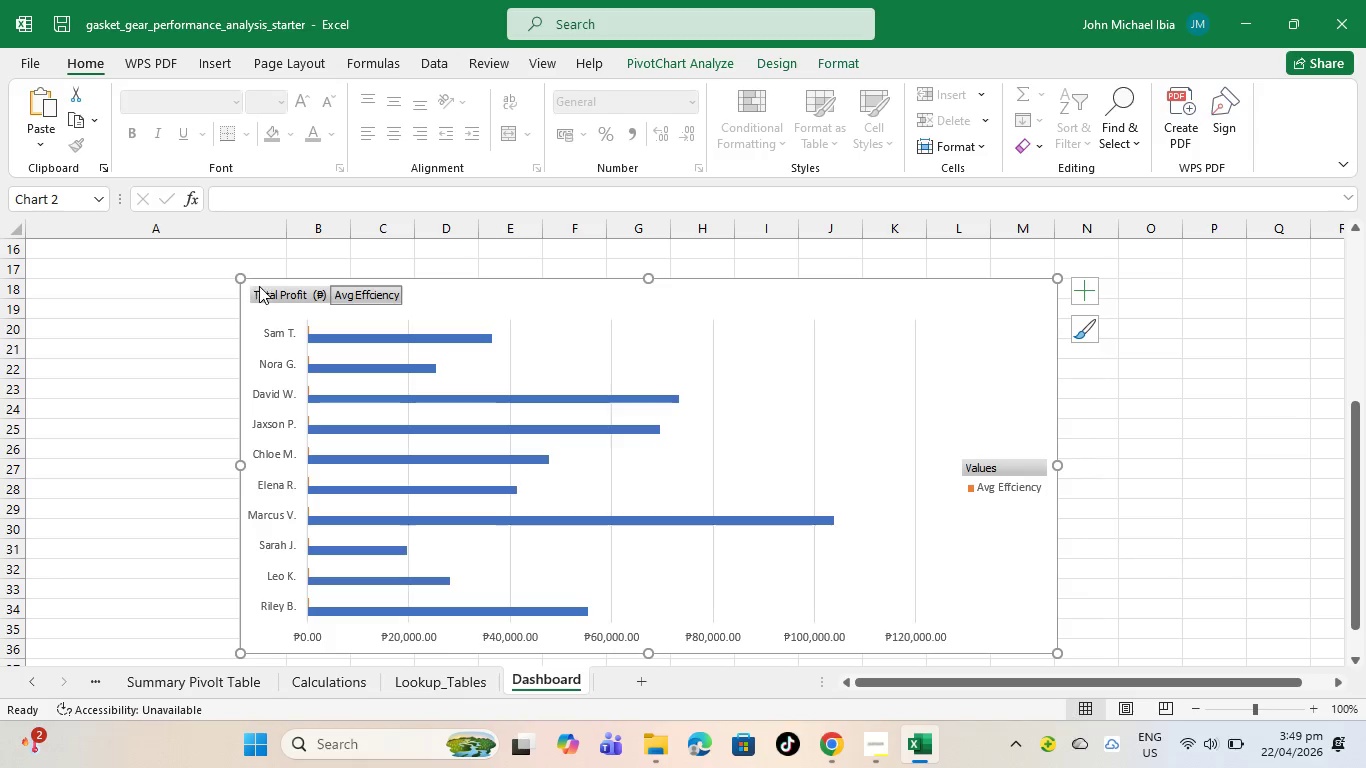 
left_click([311, 294])
 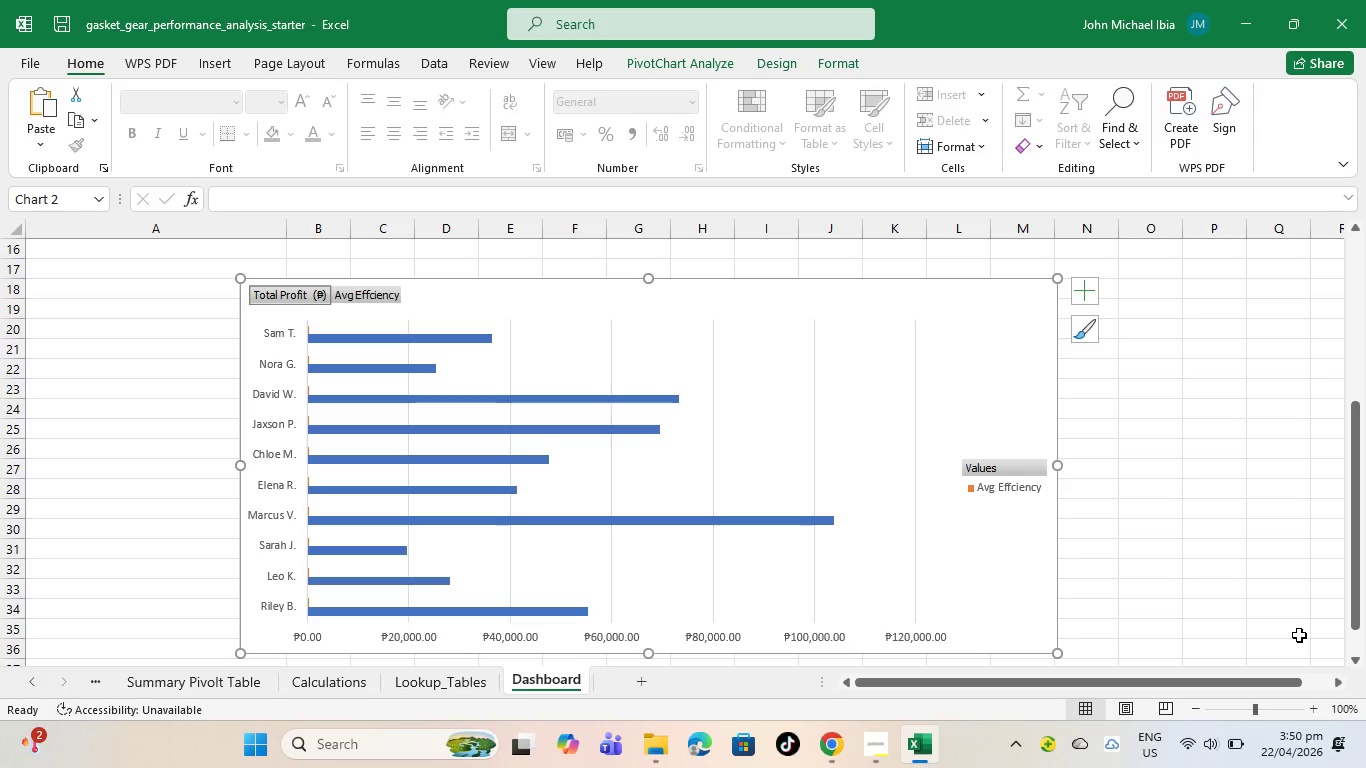 
wait(70.98)
 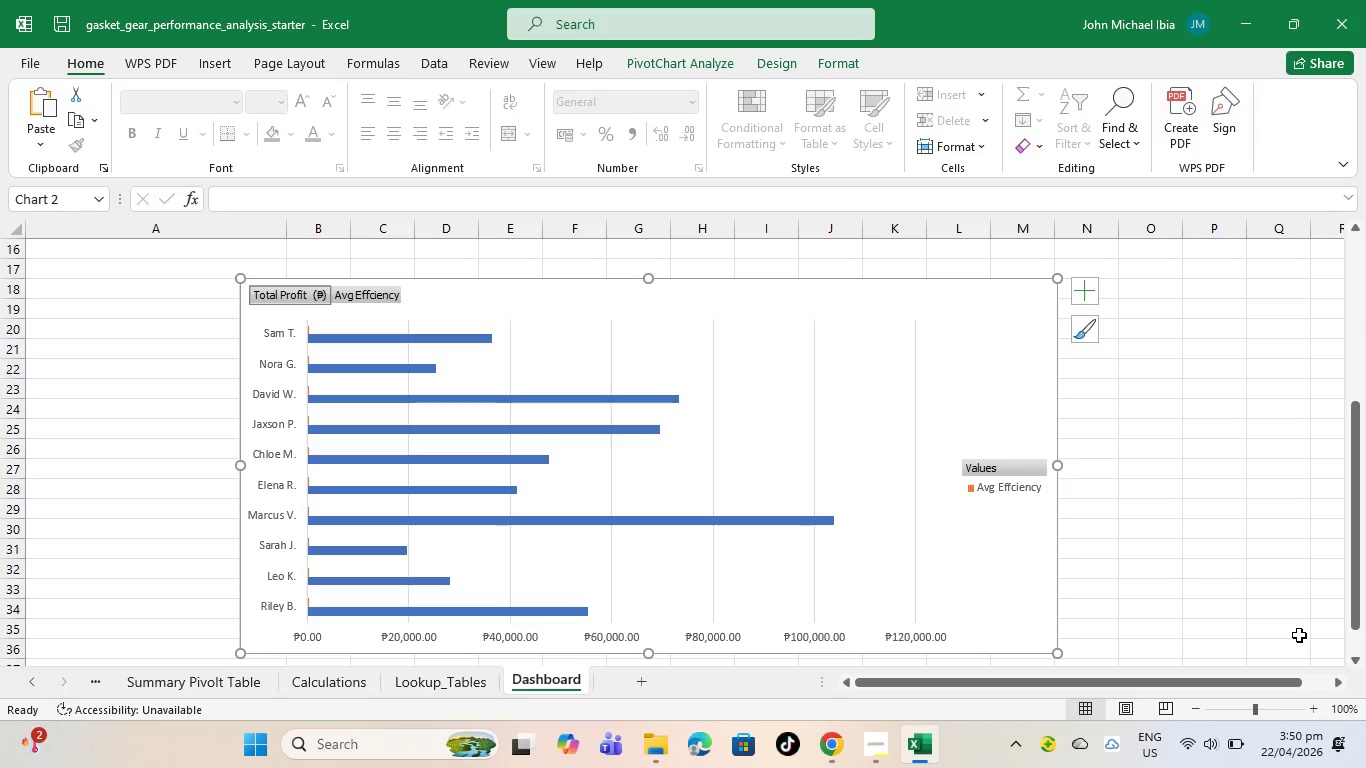 
mouse_move([821, 739])
 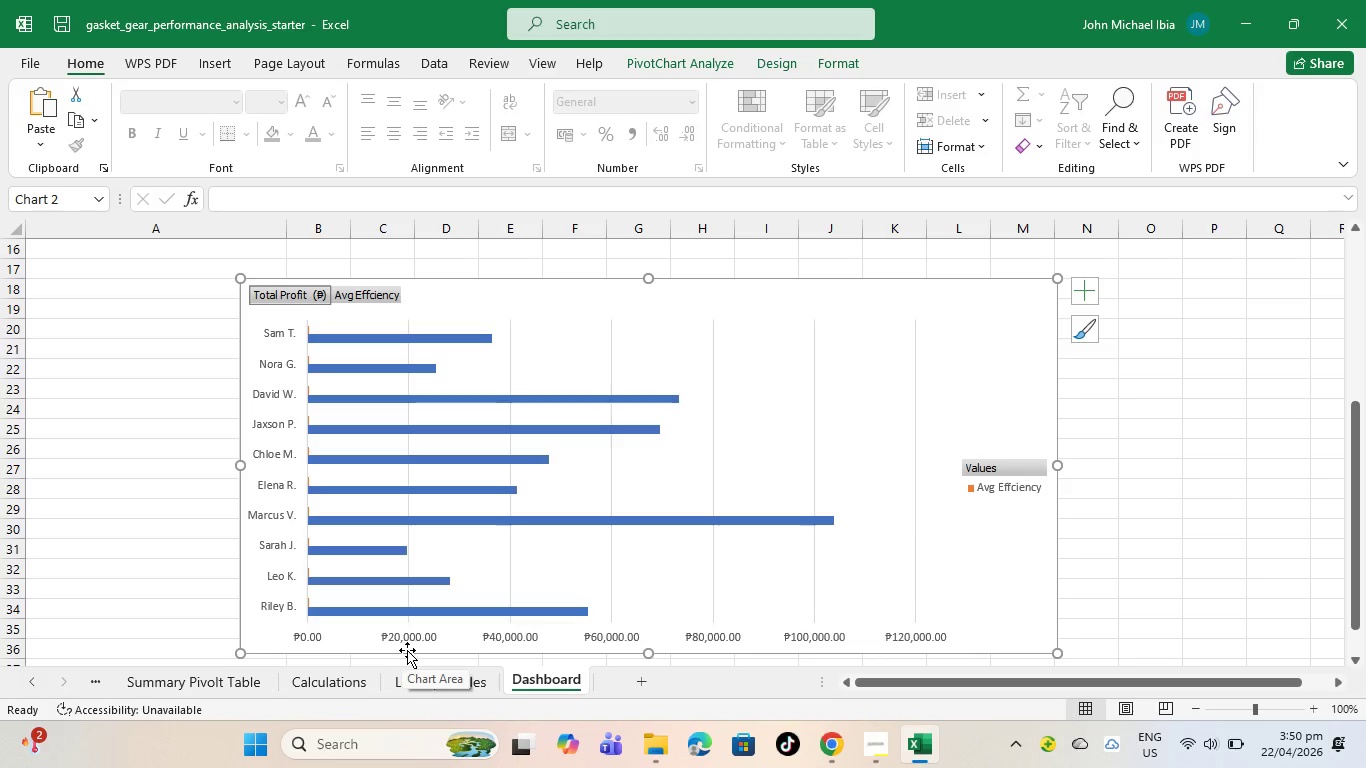 
wait(8.78)
 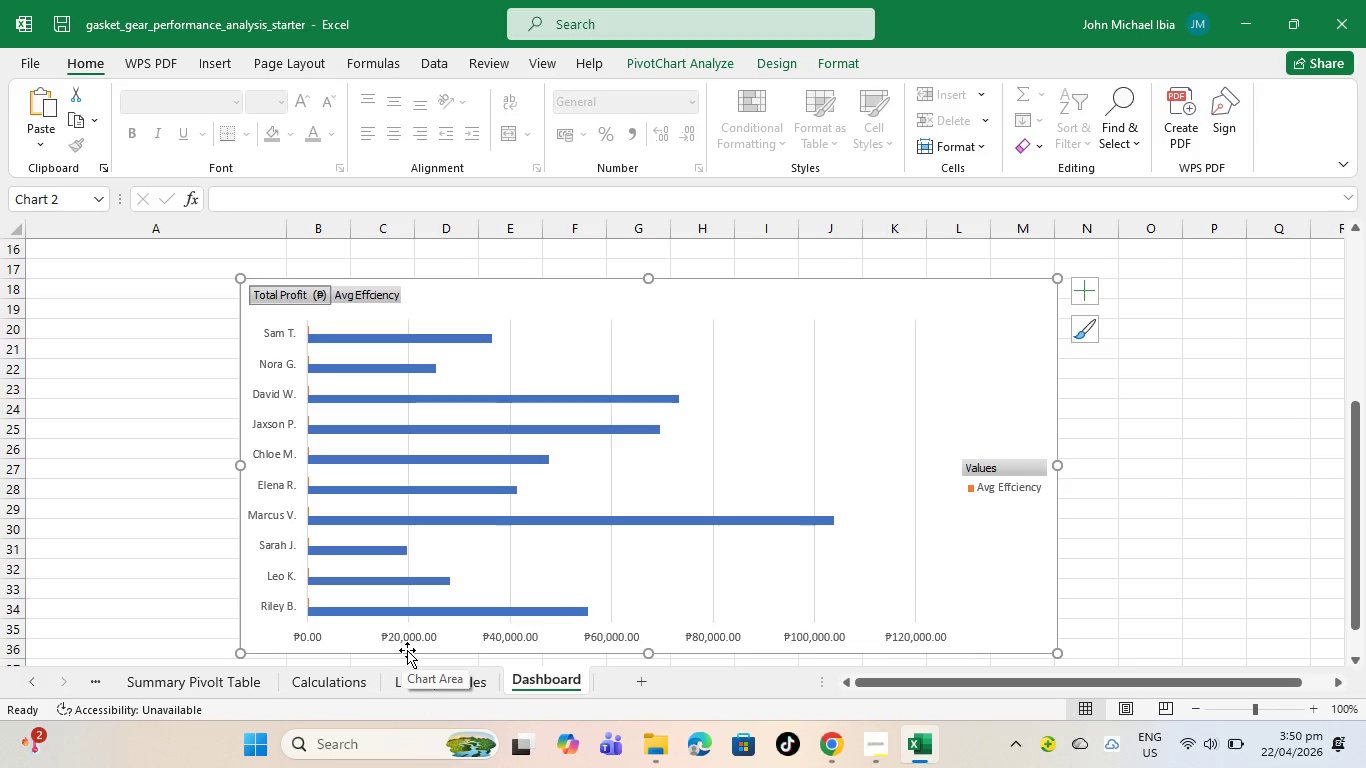 
scroll: coordinate [631, 558], scroll_direction: down, amount: 2.0
 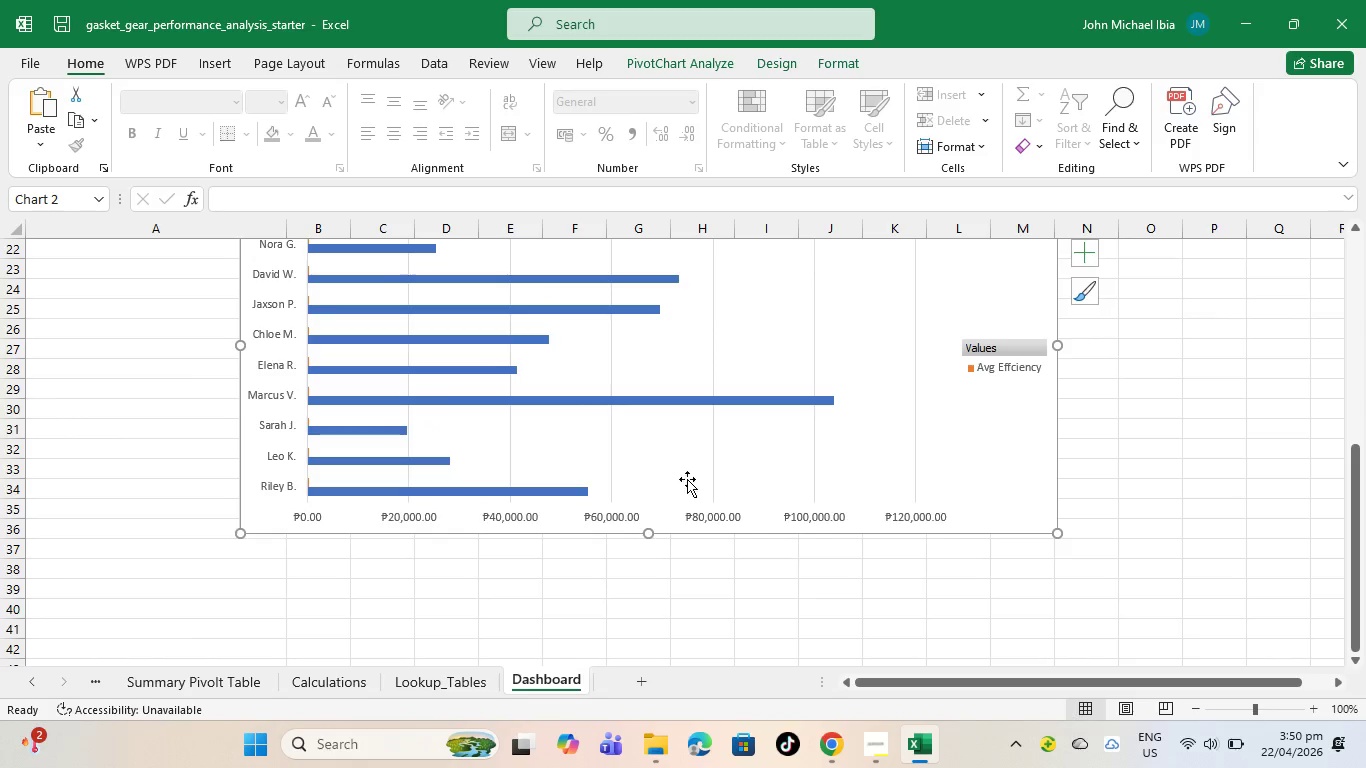 
right_click([689, 473])
 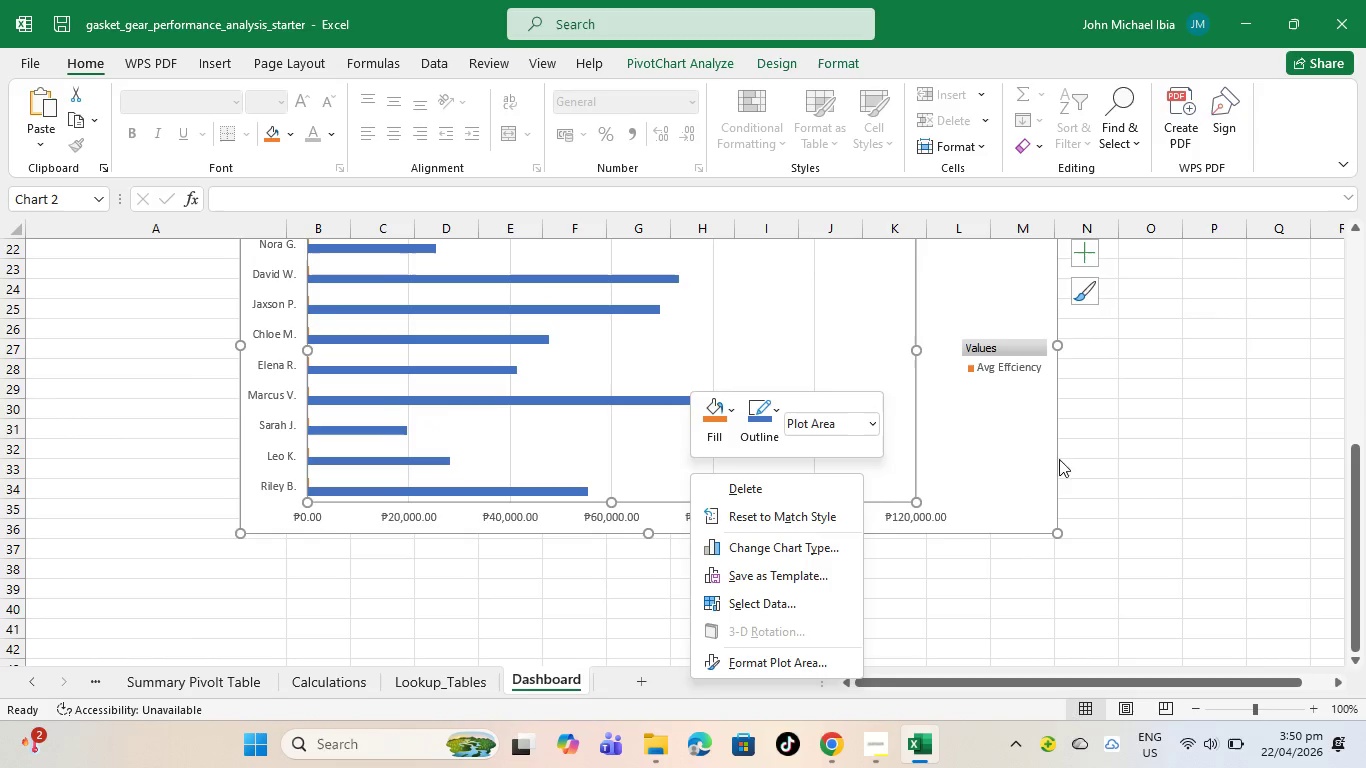 
left_click([1015, 465])
 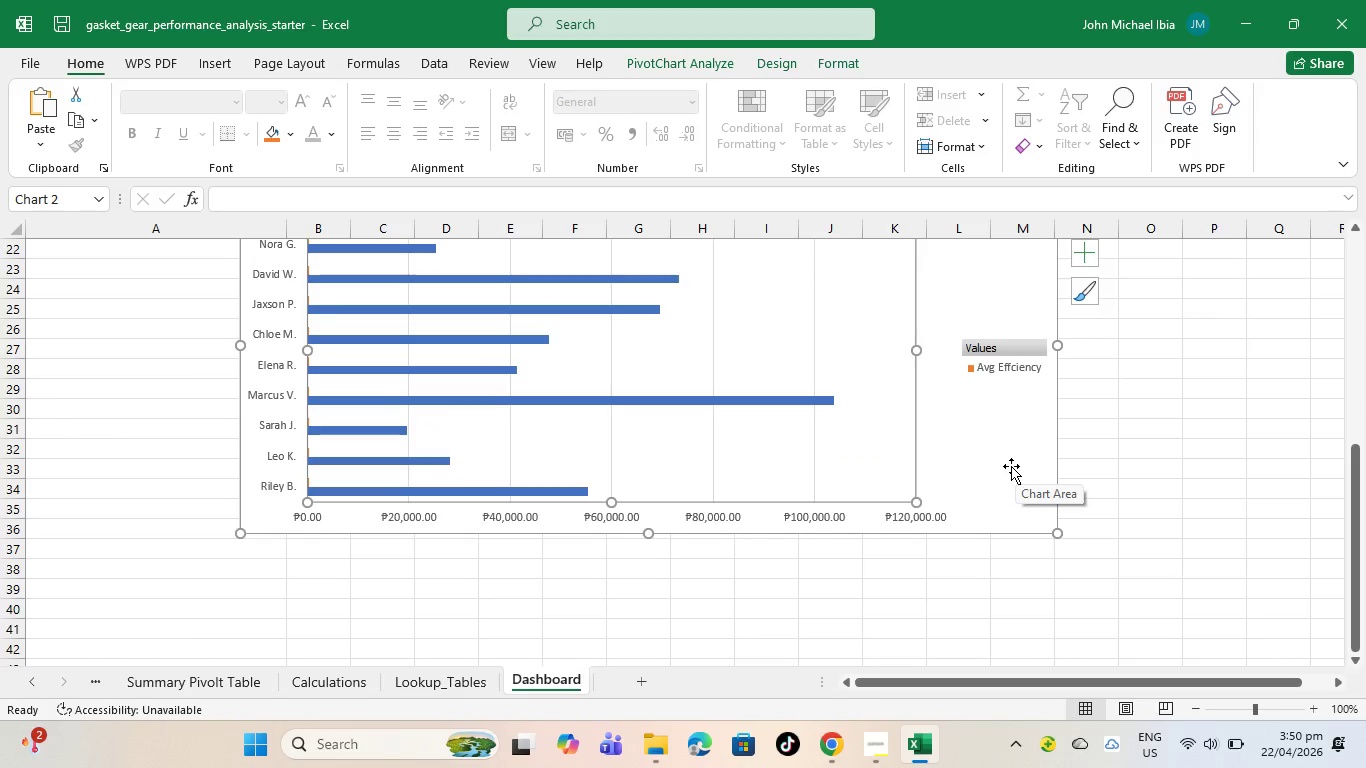 
wait(7.86)
 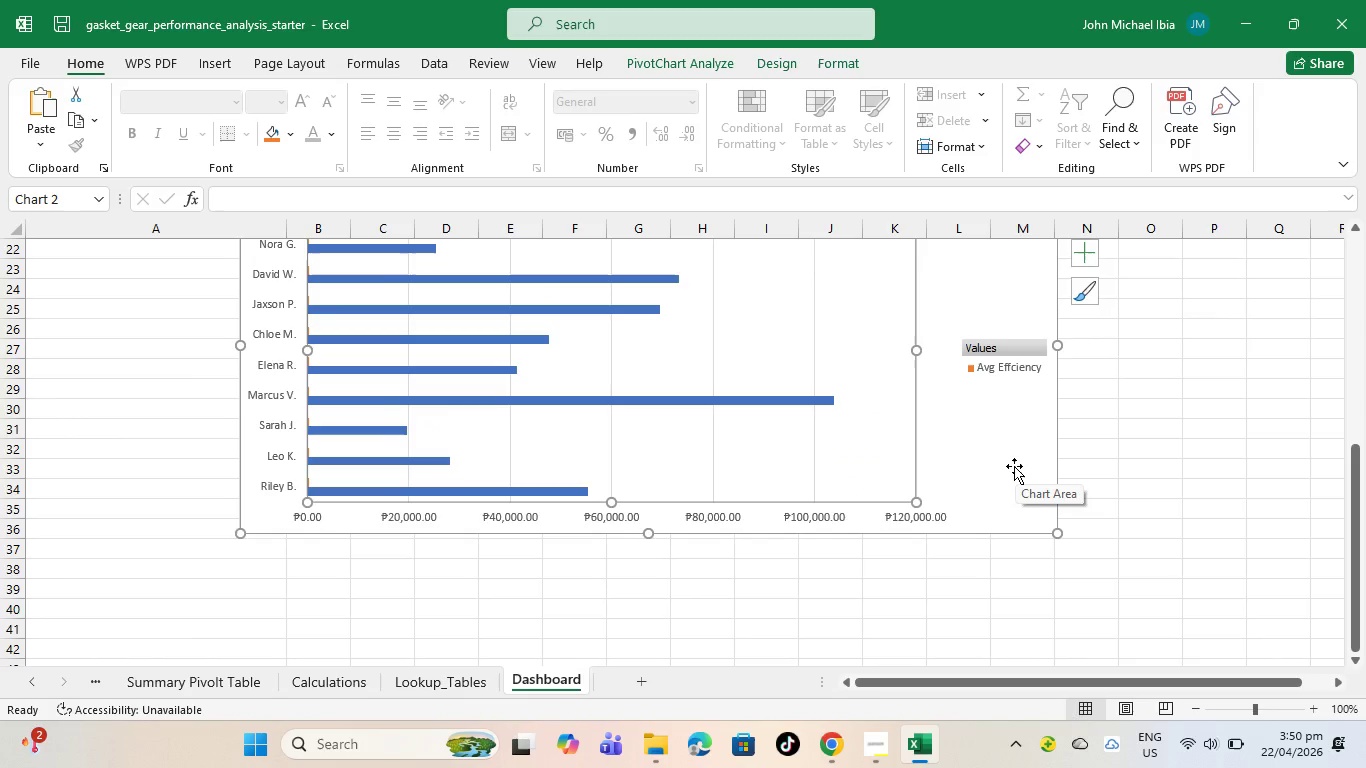 
scroll: coordinate [635, 534], scroll_direction: up, amount: 2.0
 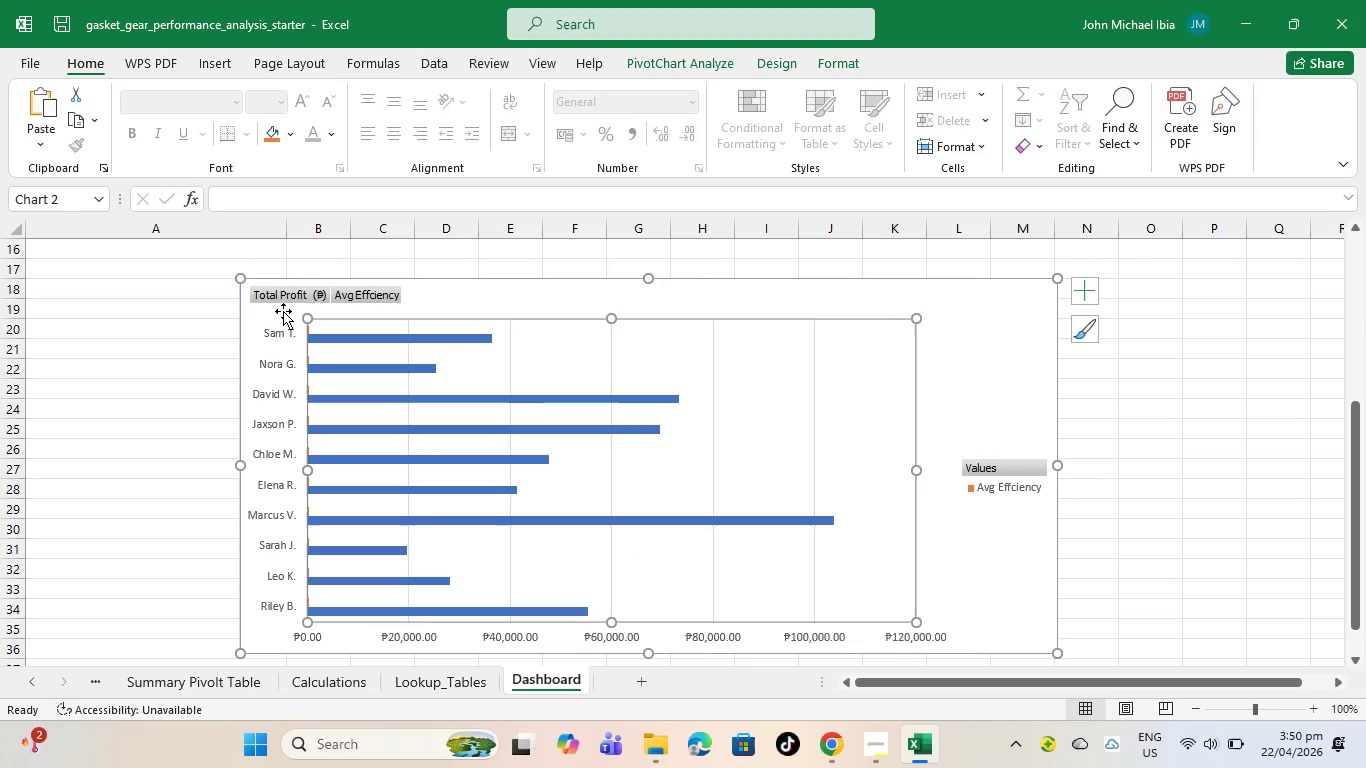 
left_click([278, 289])
 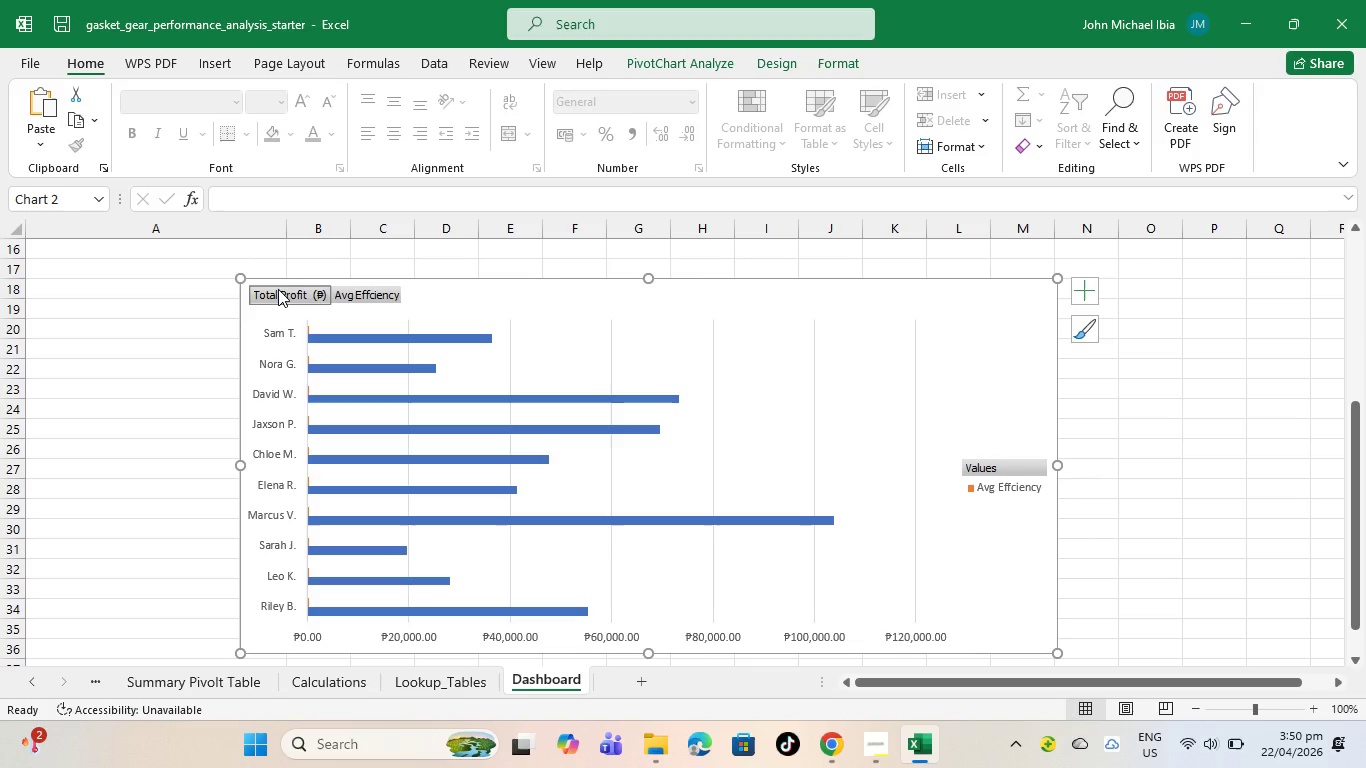 
right_click([278, 289])
 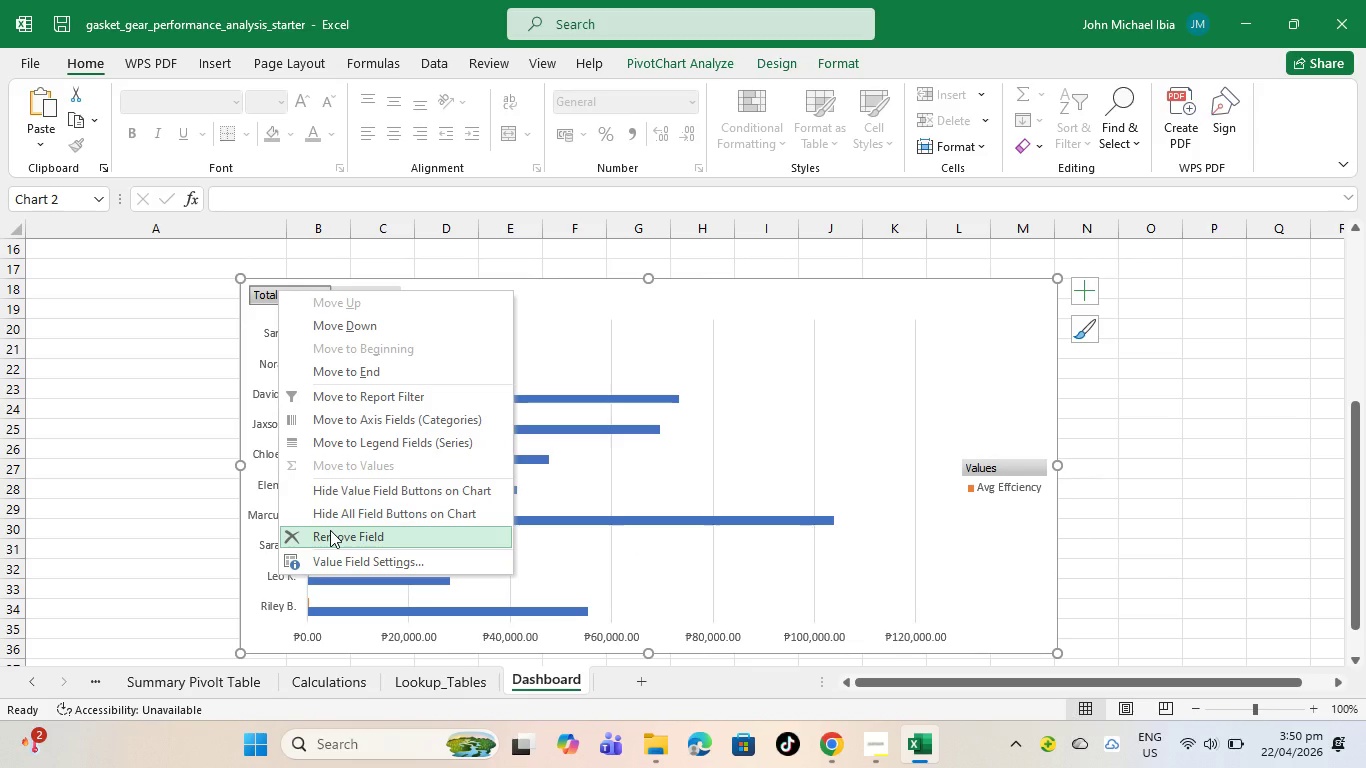 
wait(5.47)
 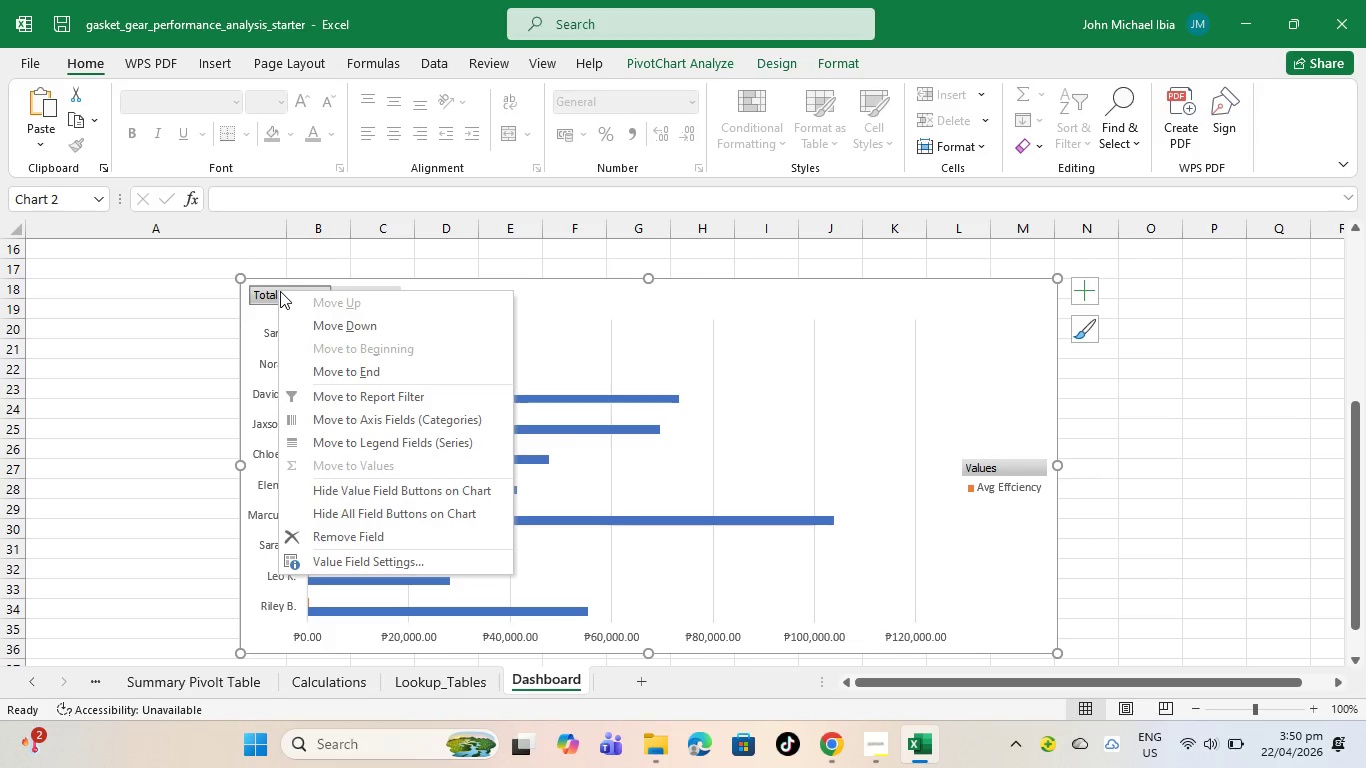 
key(Delete)
 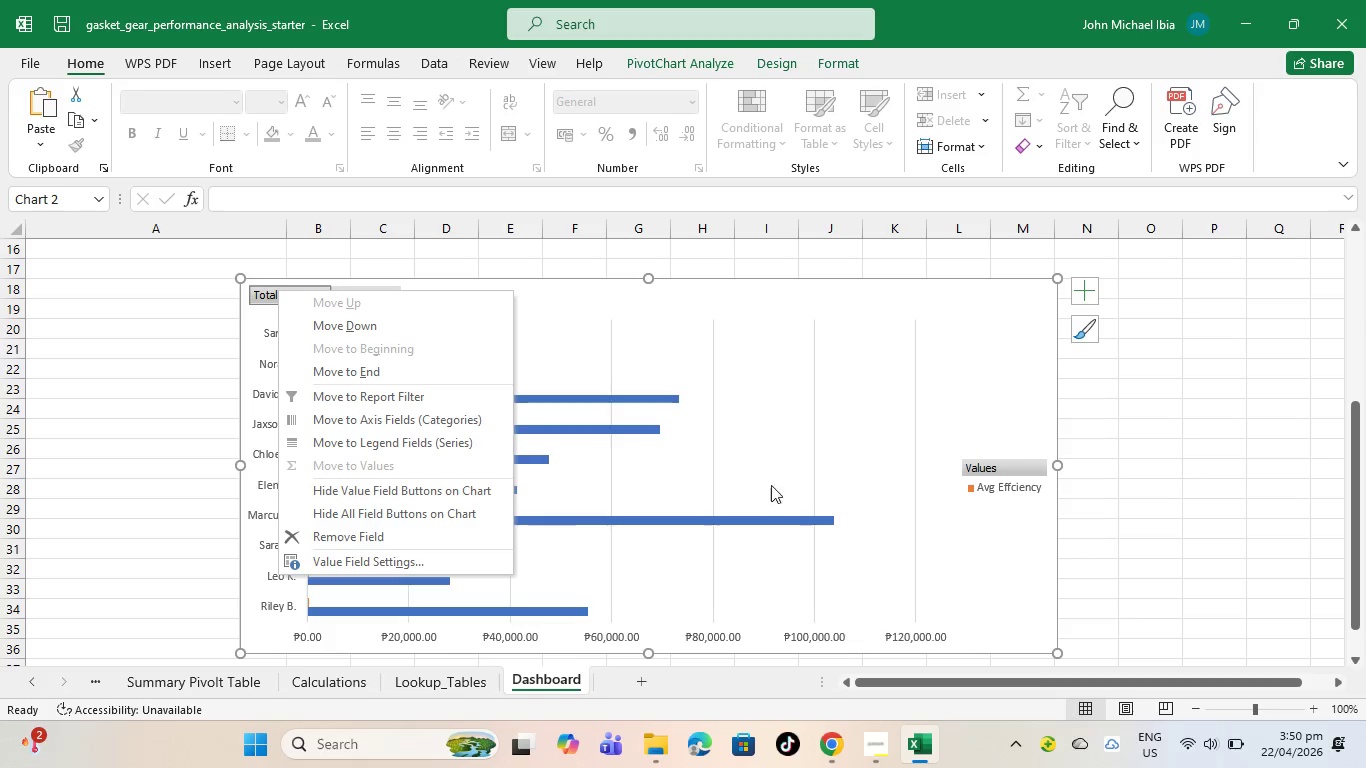 
left_click([831, 452])
 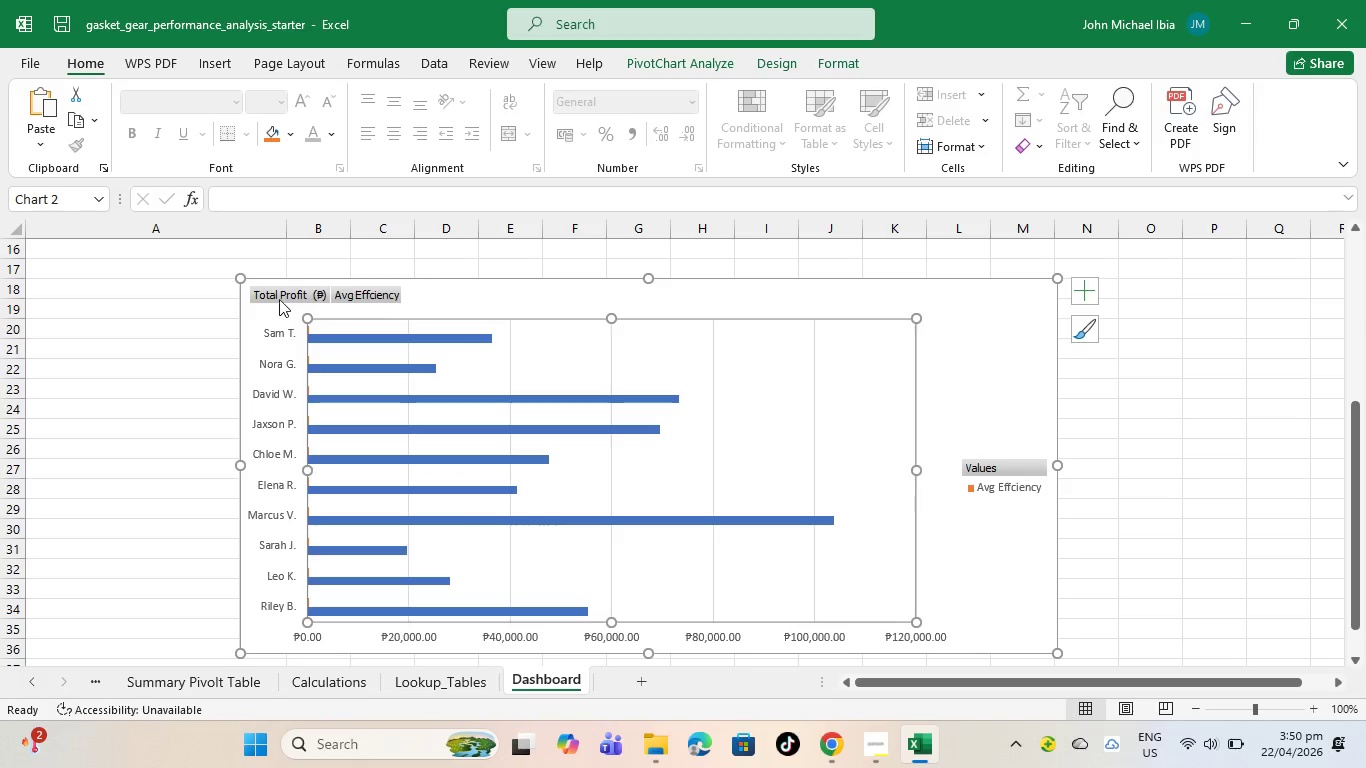 
left_click_drag(start_coordinate=[282, 298], to_coordinate=[288, 293])
 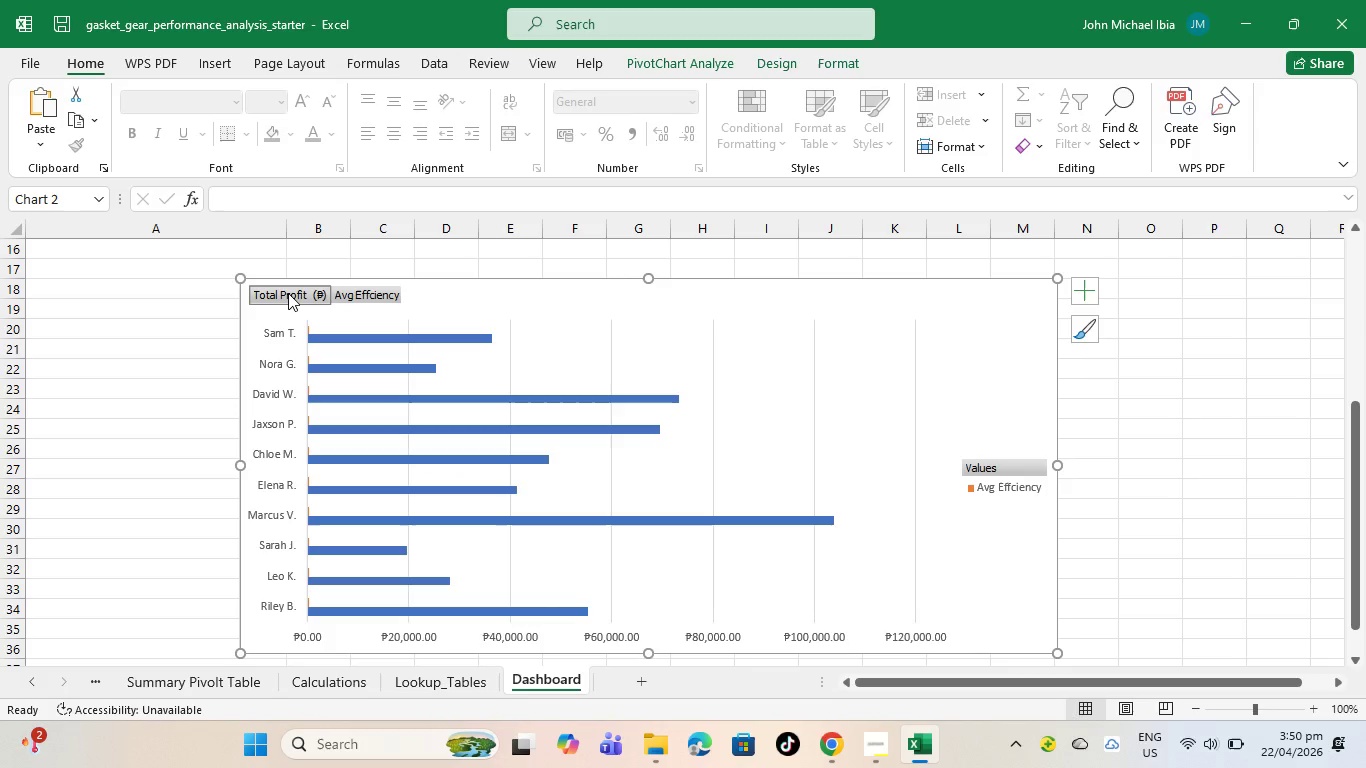 
key(Delete)
 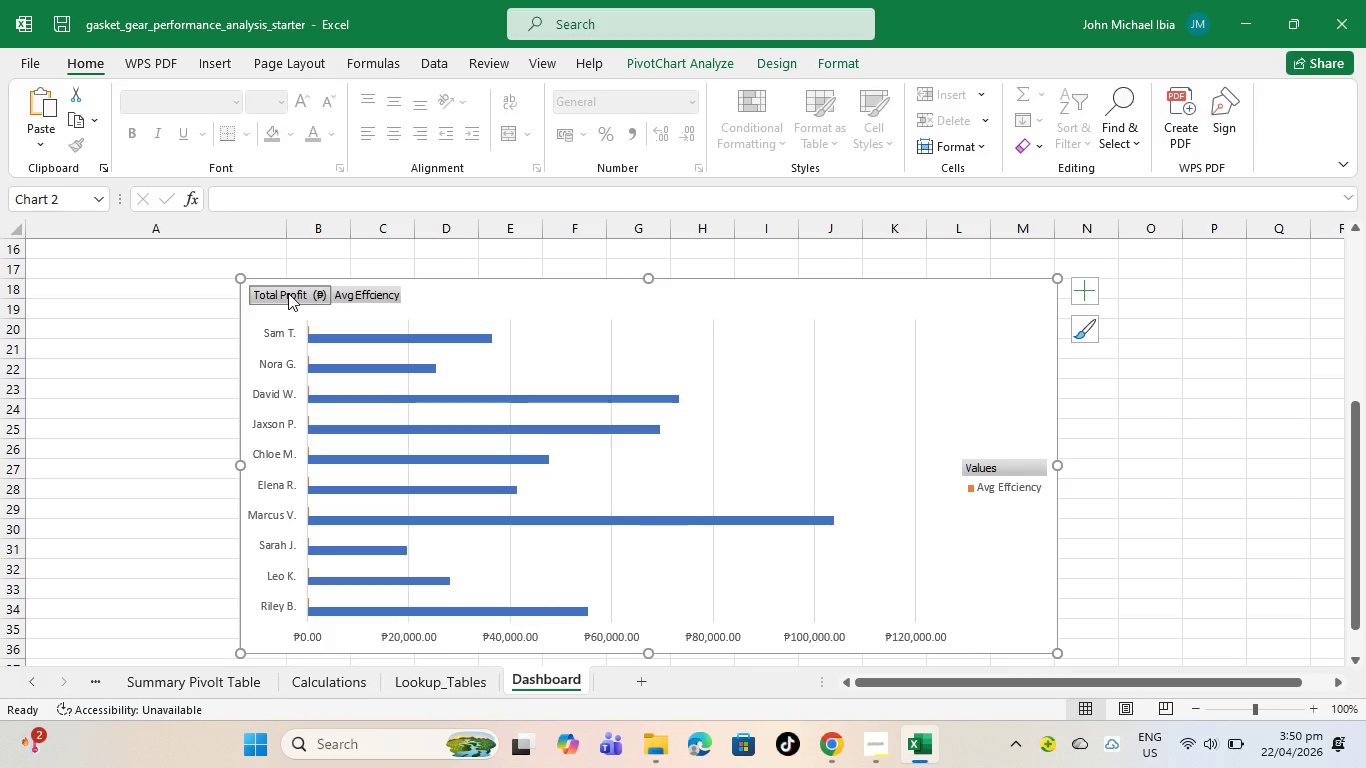 
key(Delete)
 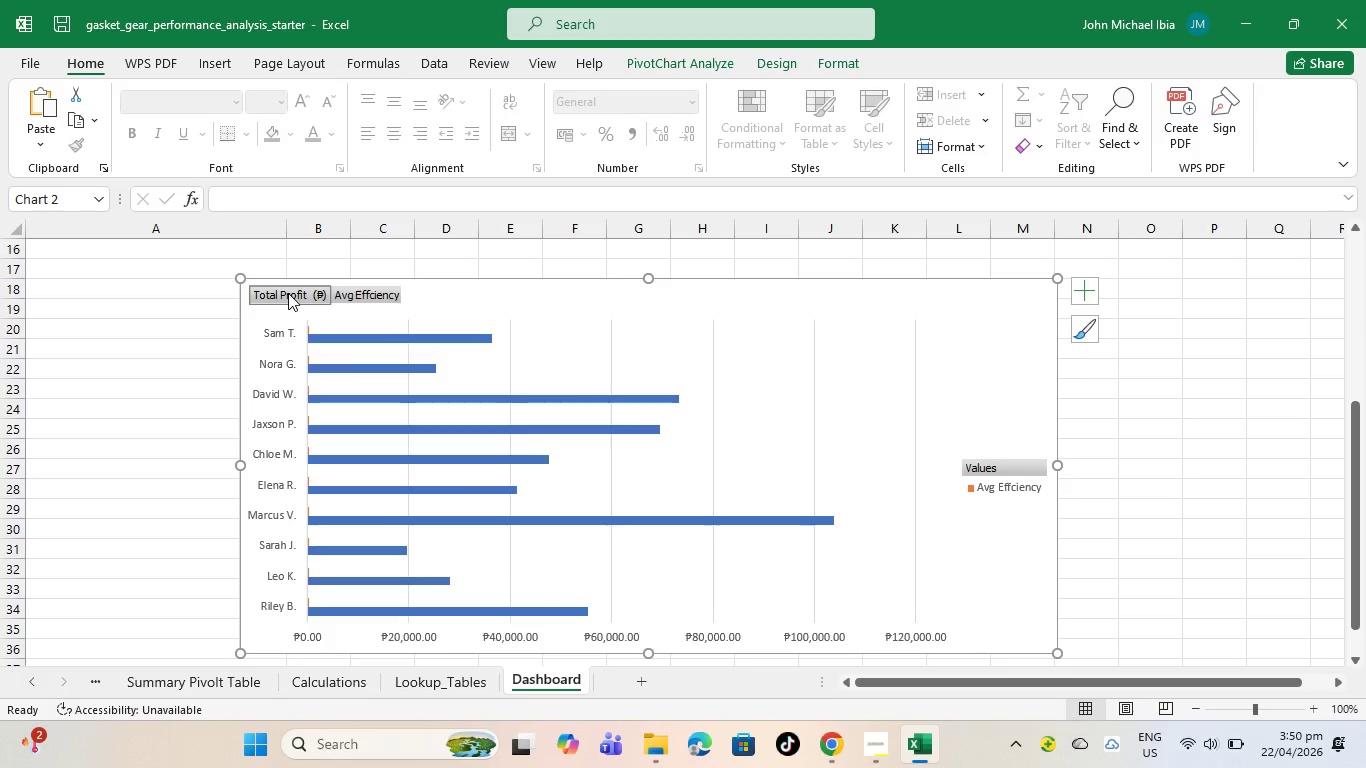 
right_click([288, 293])
 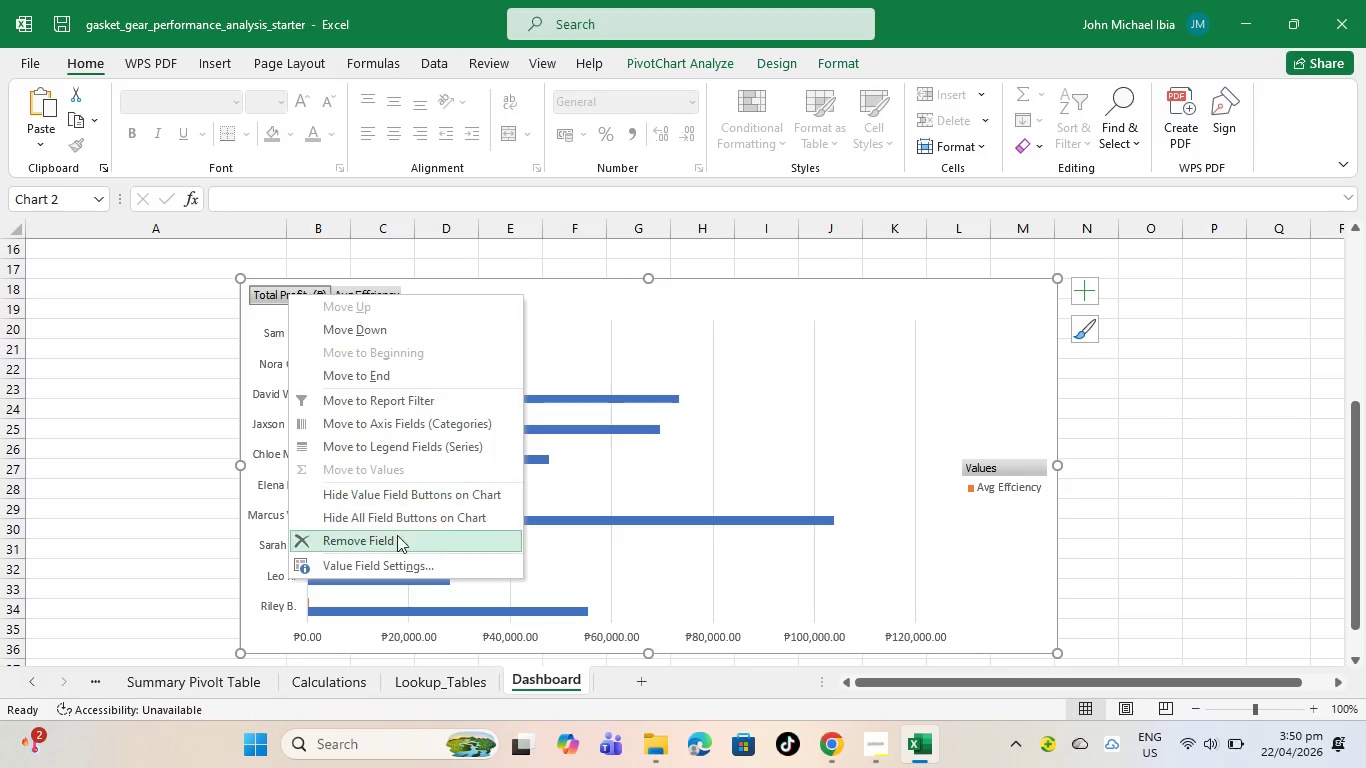 
left_click([363, 557])
 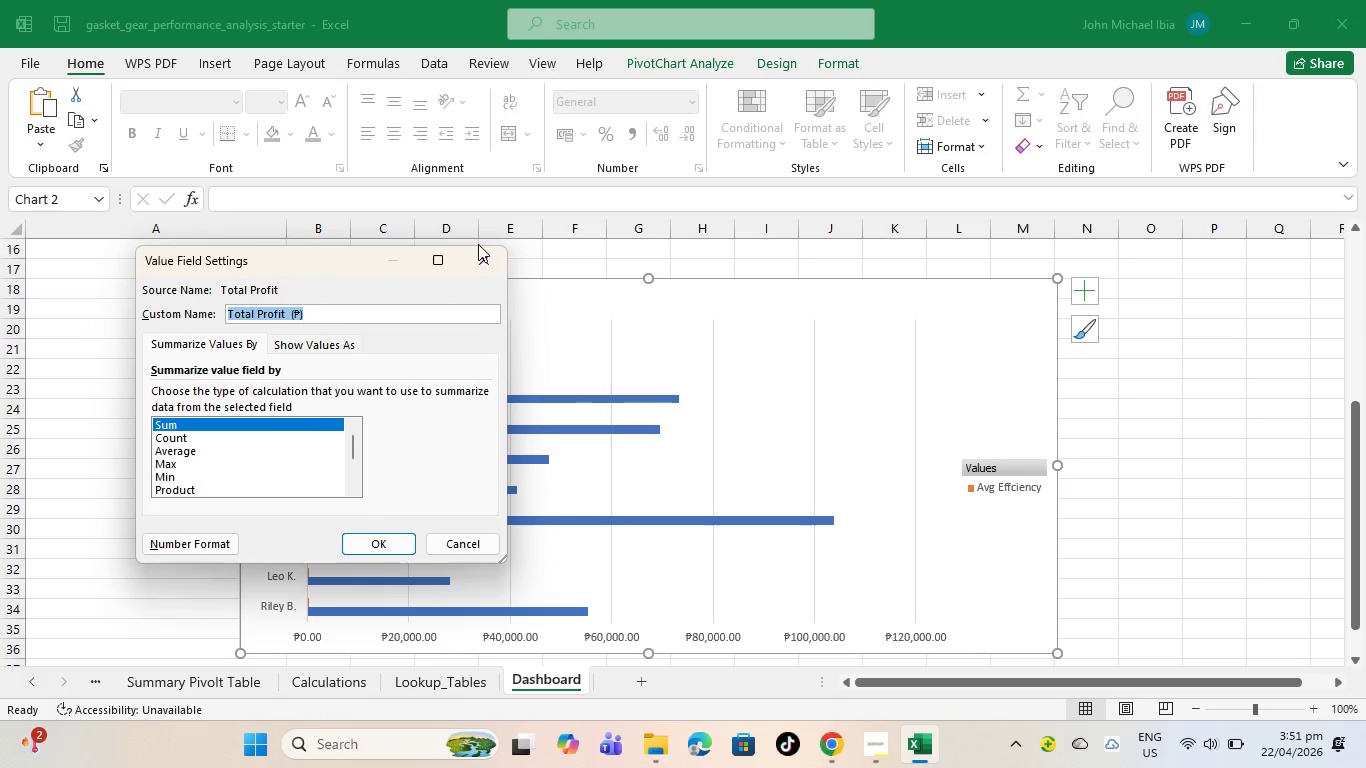 
left_click([489, 257])
 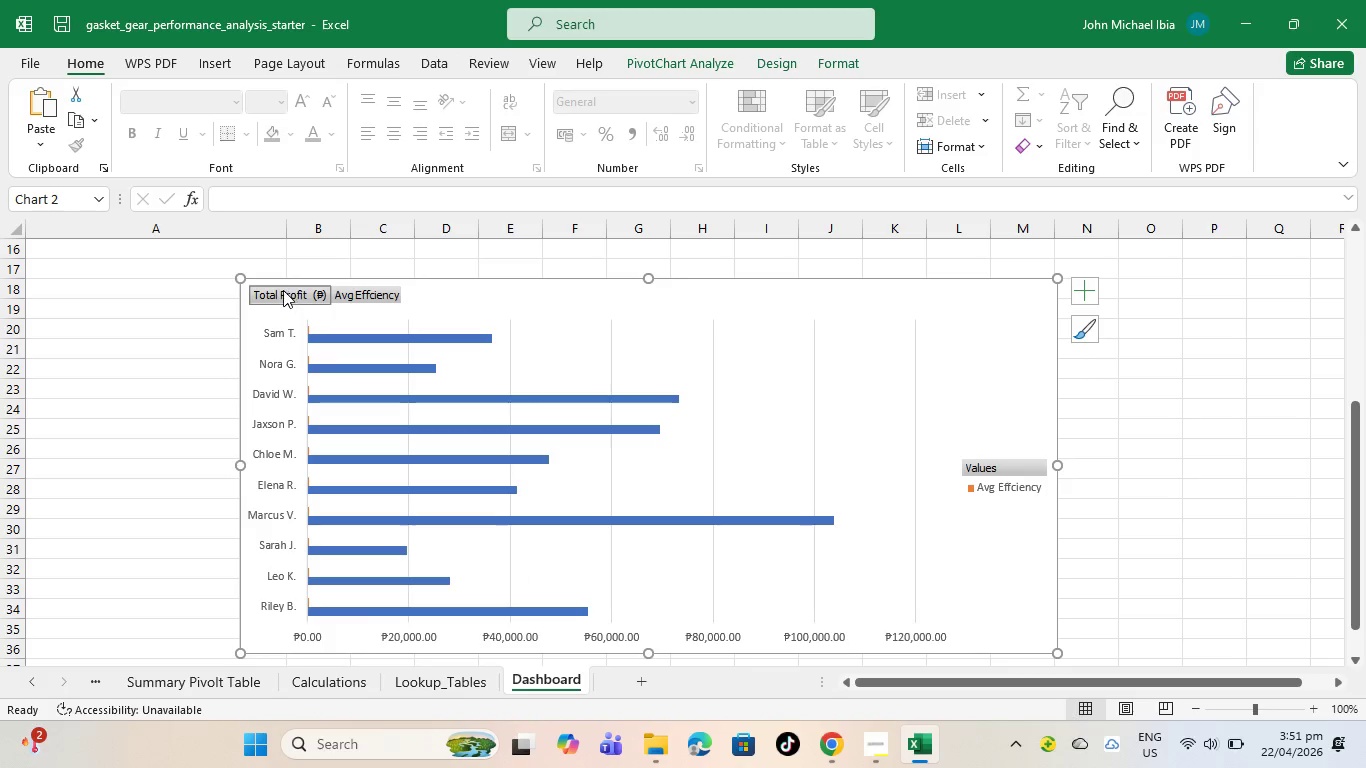 
left_click([283, 290])
 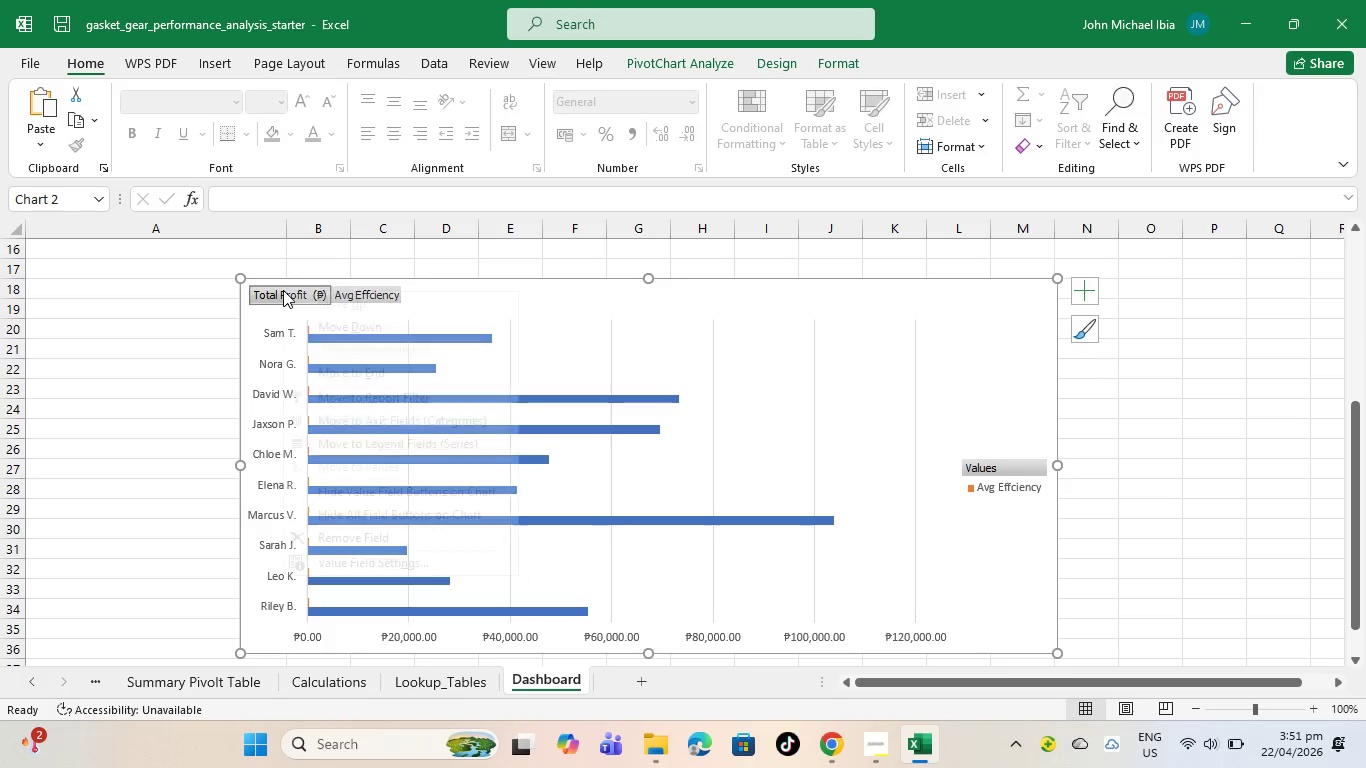 
right_click([283, 290])
 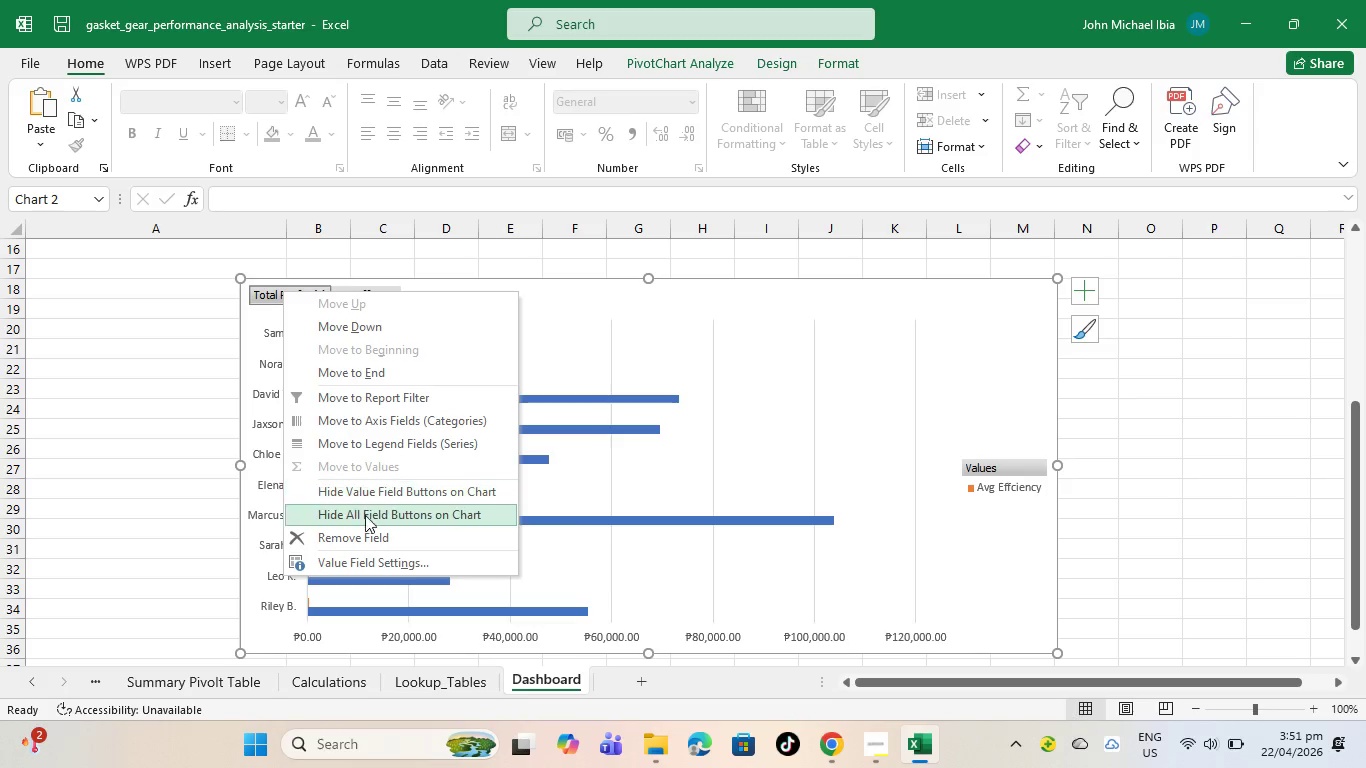 
left_click([361, 536])
 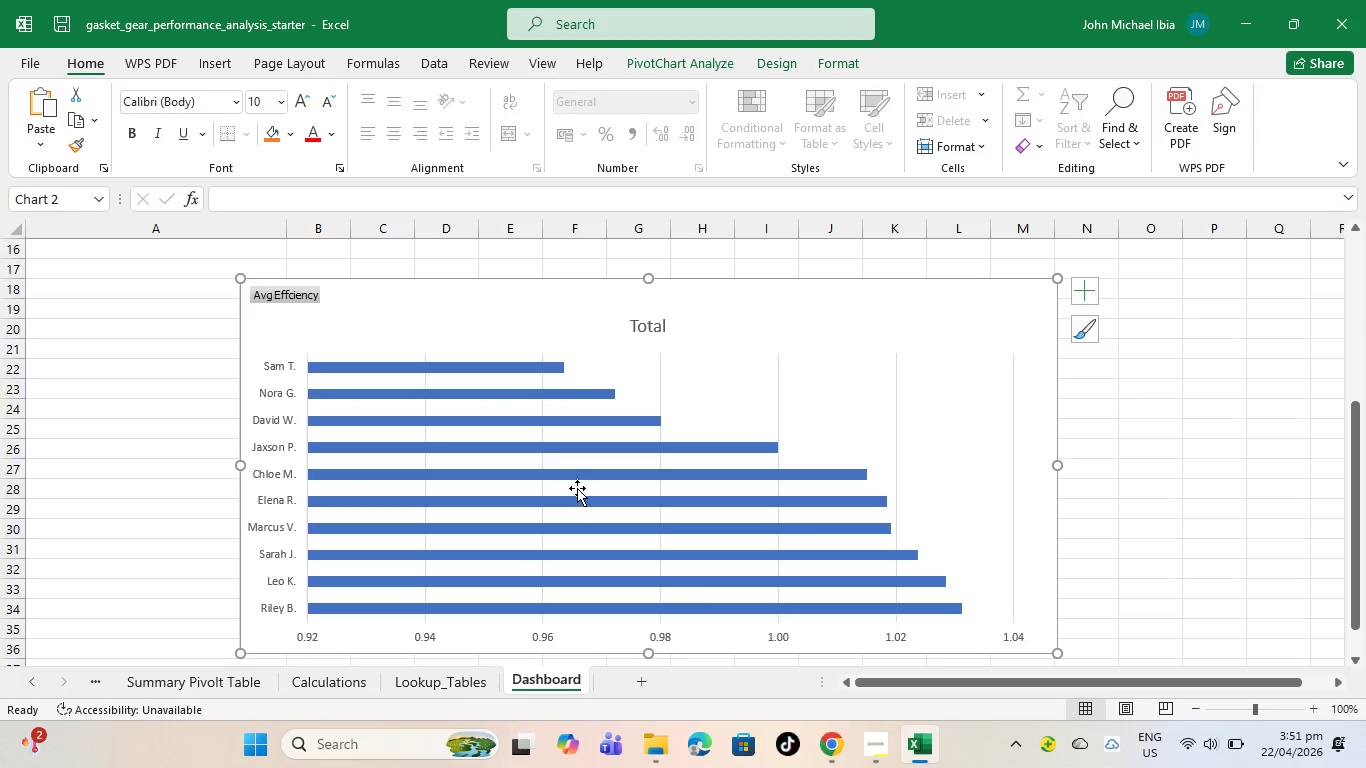 
scroll: coordinate [587, 499], scroll_direction: down, amount: 2.0
 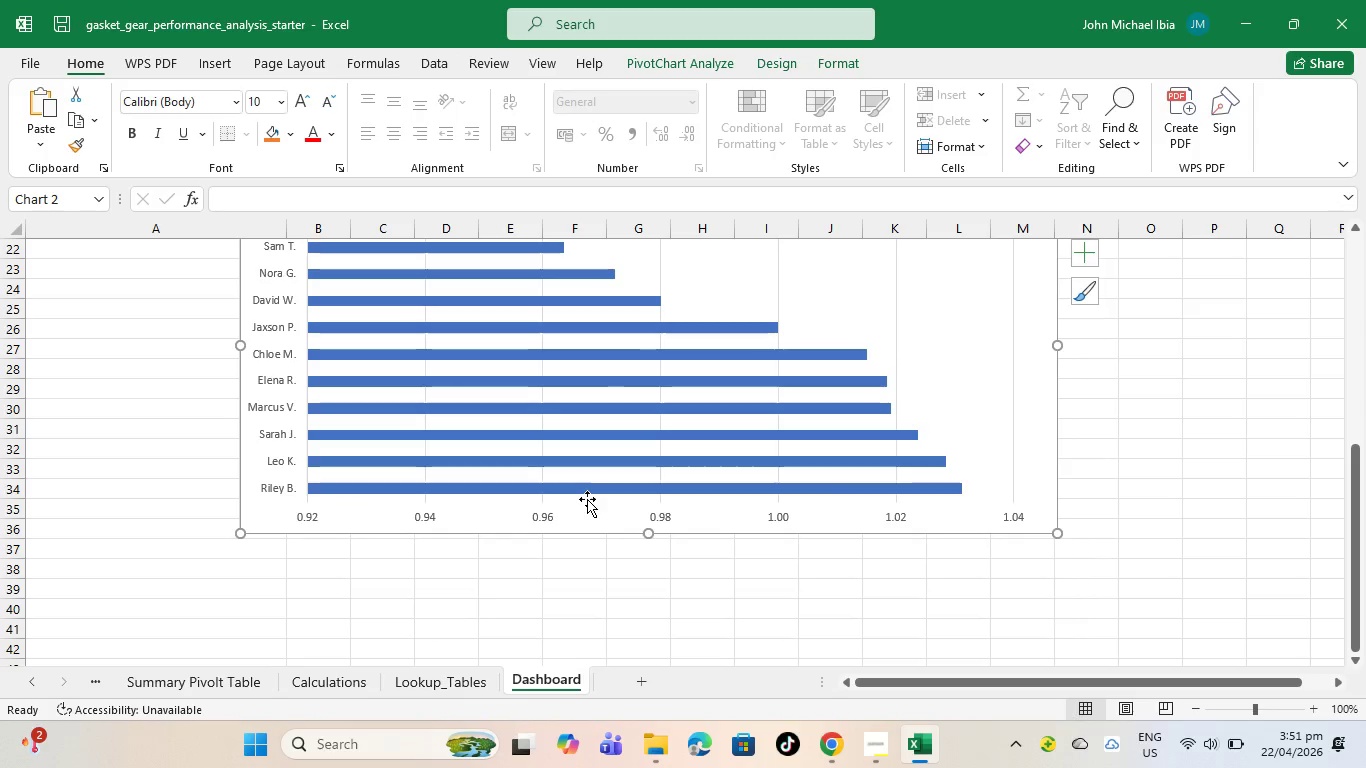 
scroll: coordinate [587, 499], scroll_direction: up, amount: 1.0
 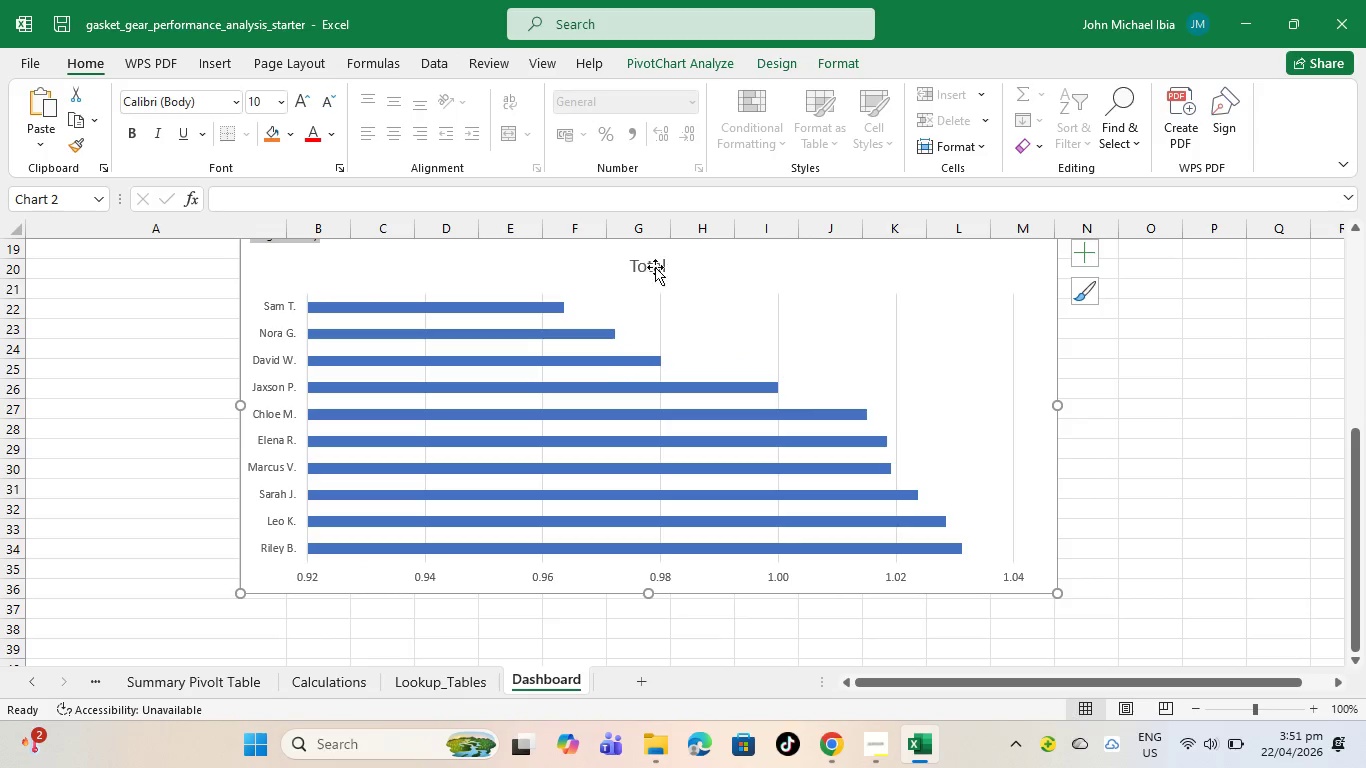 
left_click([655, 267])
 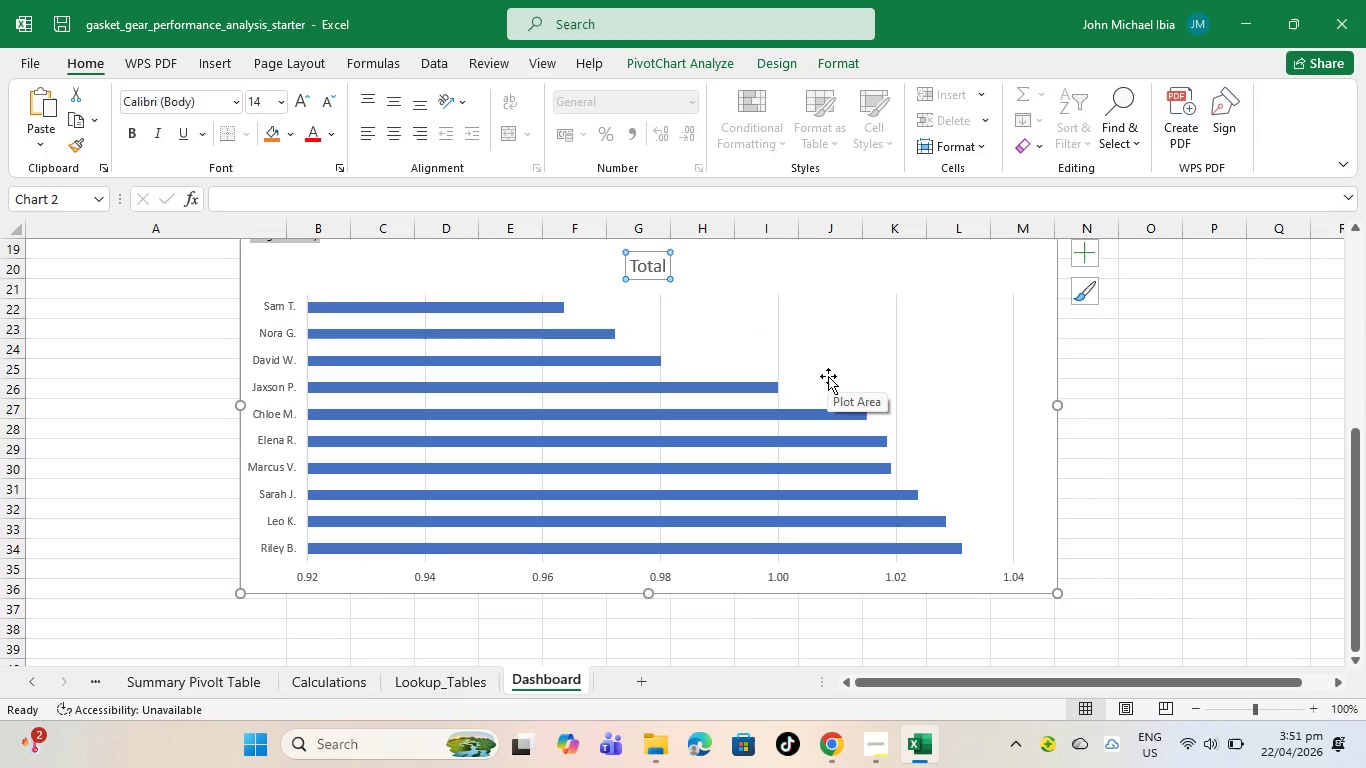 
wait(24.31)
 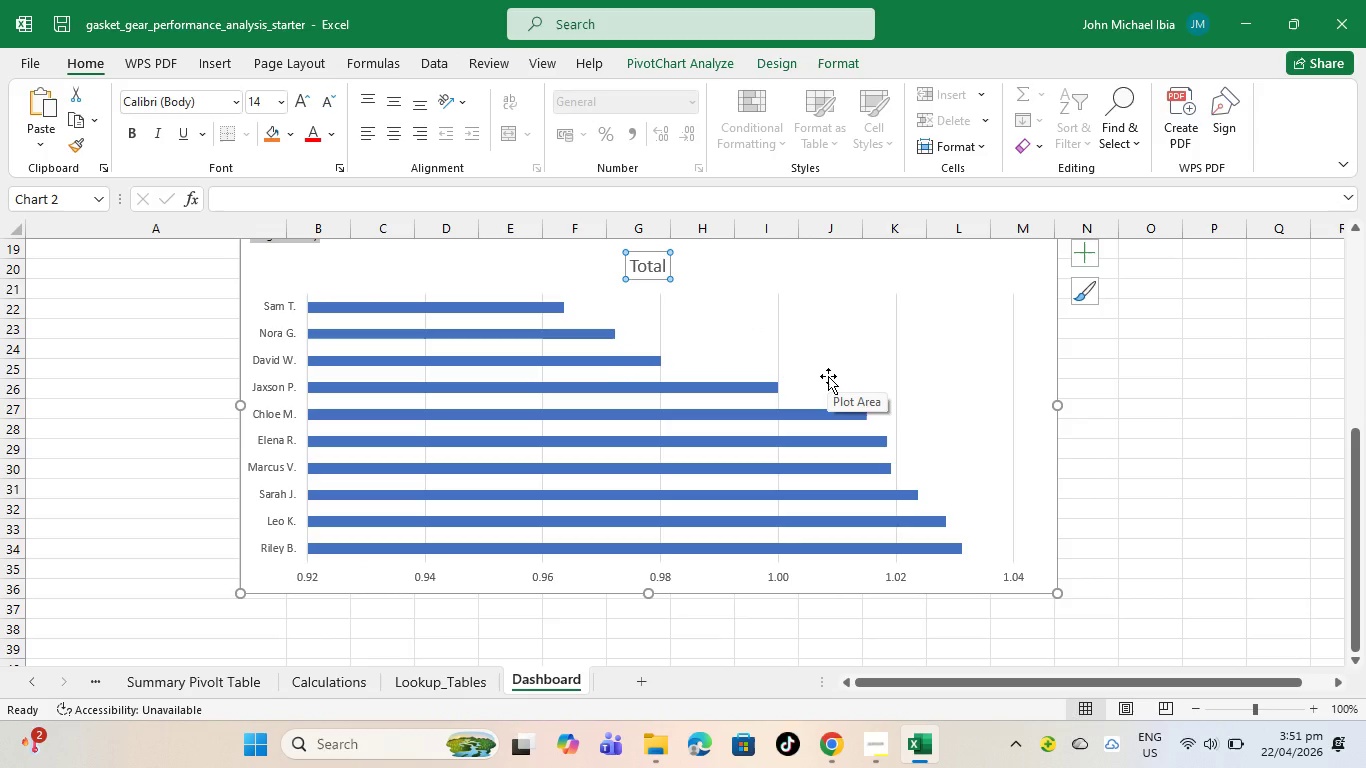 
double_click([660, 264])
 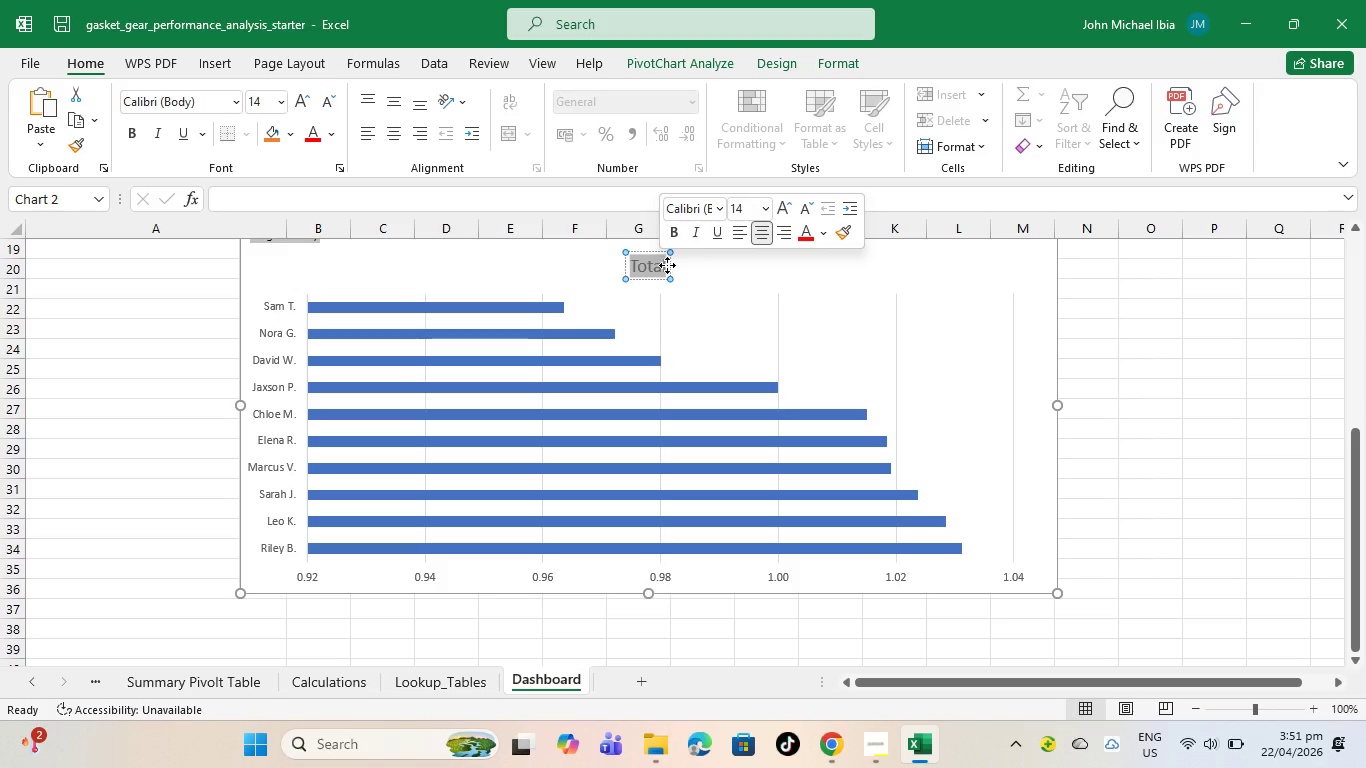 
type(Te)
key(Backspace)
key(Backspace)
type(Technician)
 